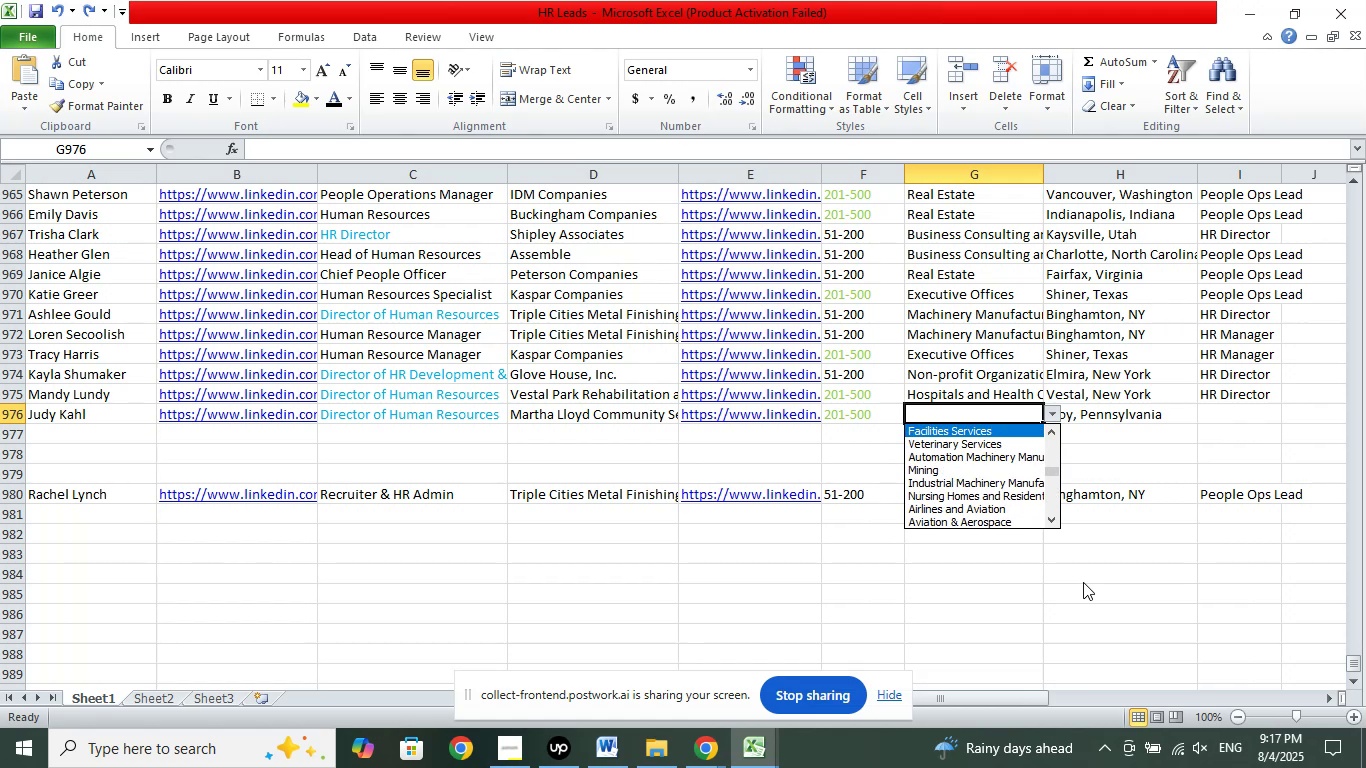 
hold_key(key=ArrowUp, duration=1.54)
 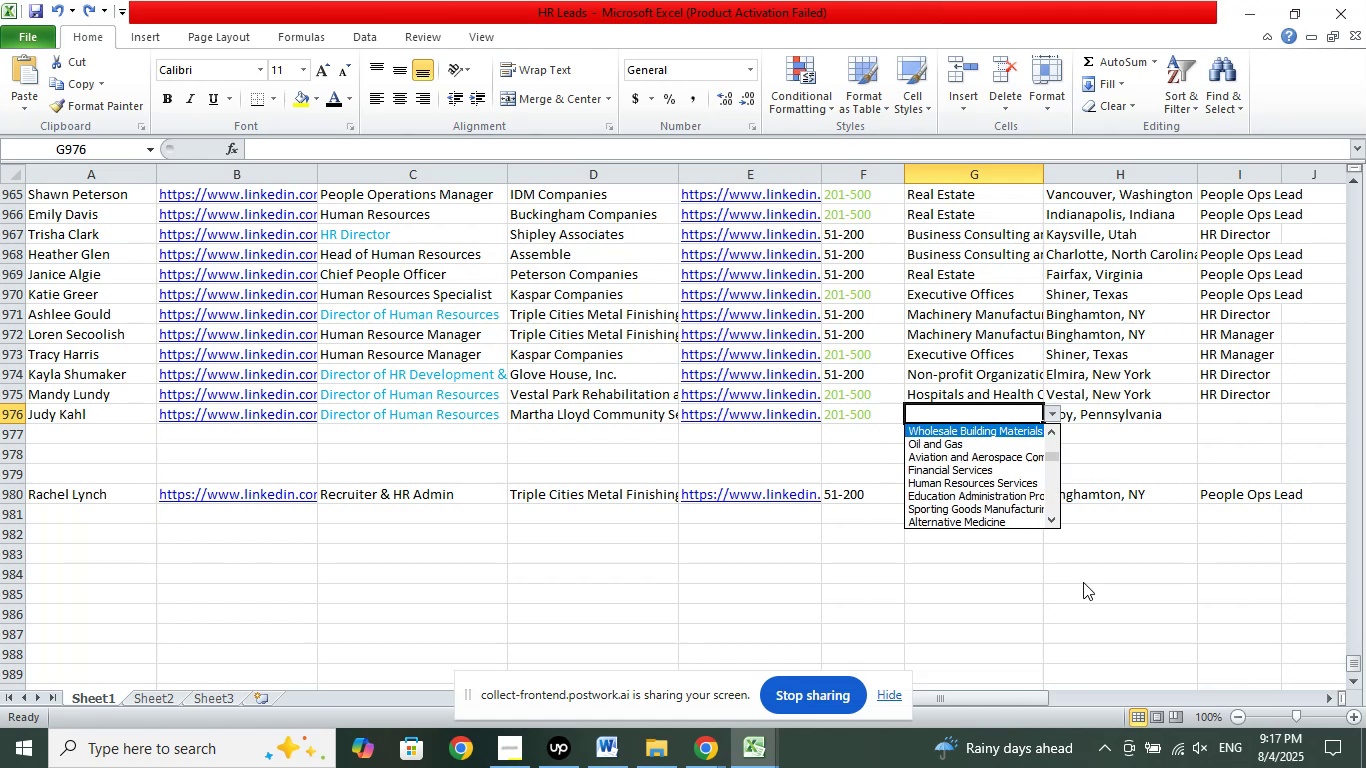 
hold_key(key=ArrowUp, duration=1.5)
 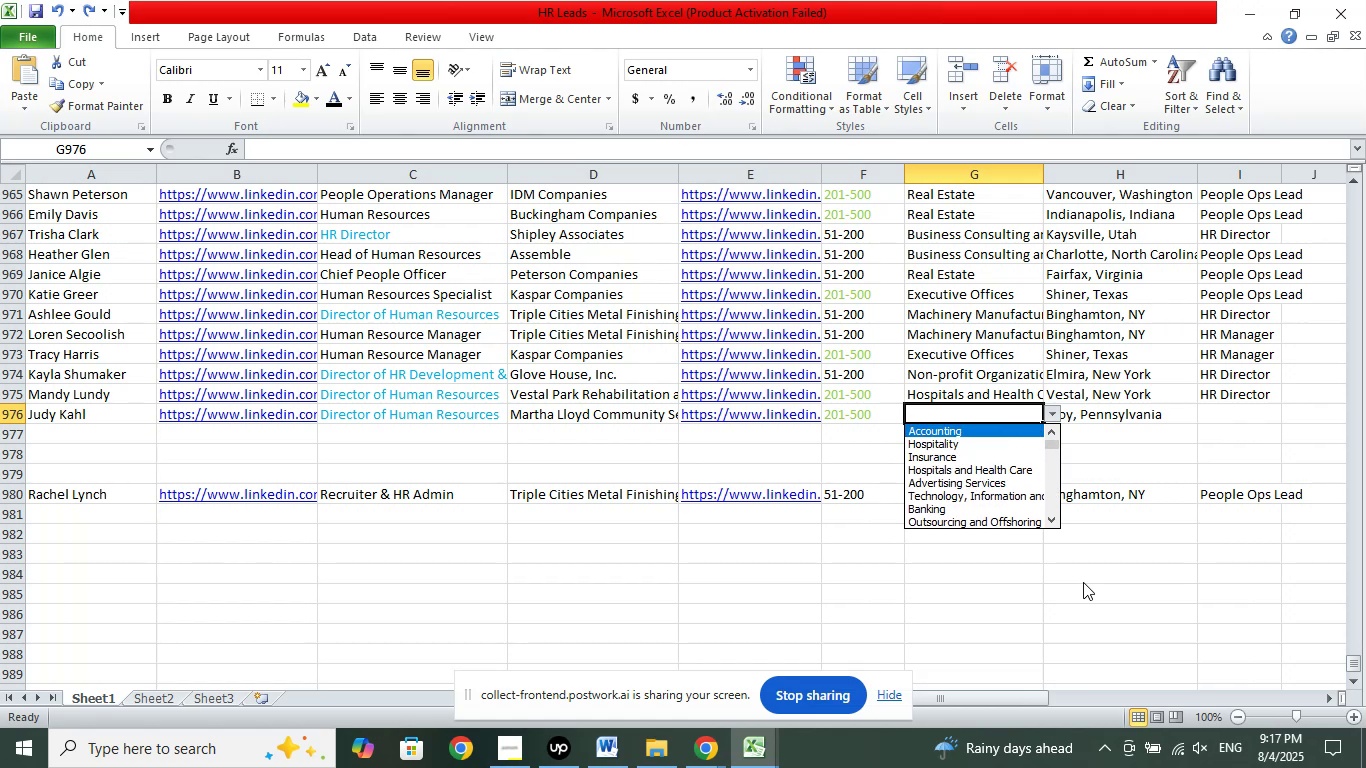 
hold_key(key=ArrowUp, duration=0.74)
 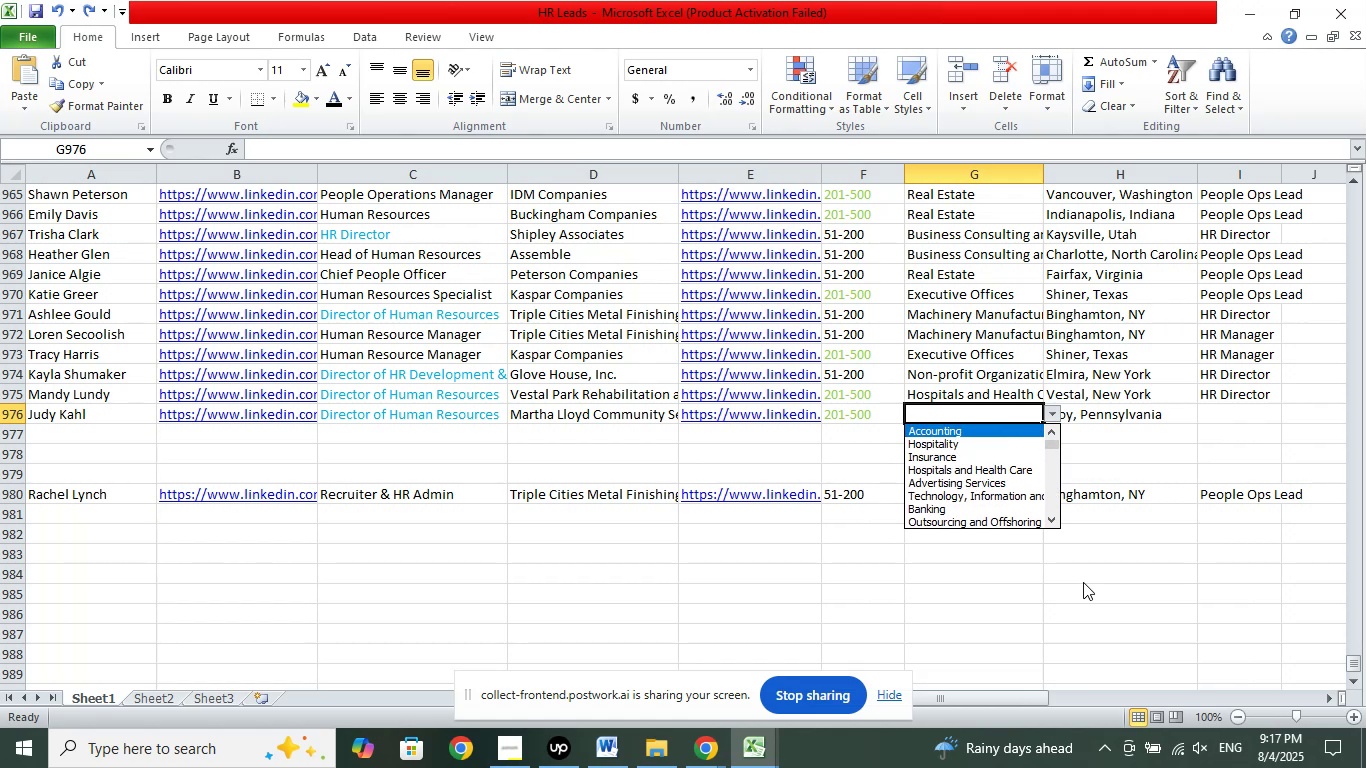 
key(ArrowDown)
 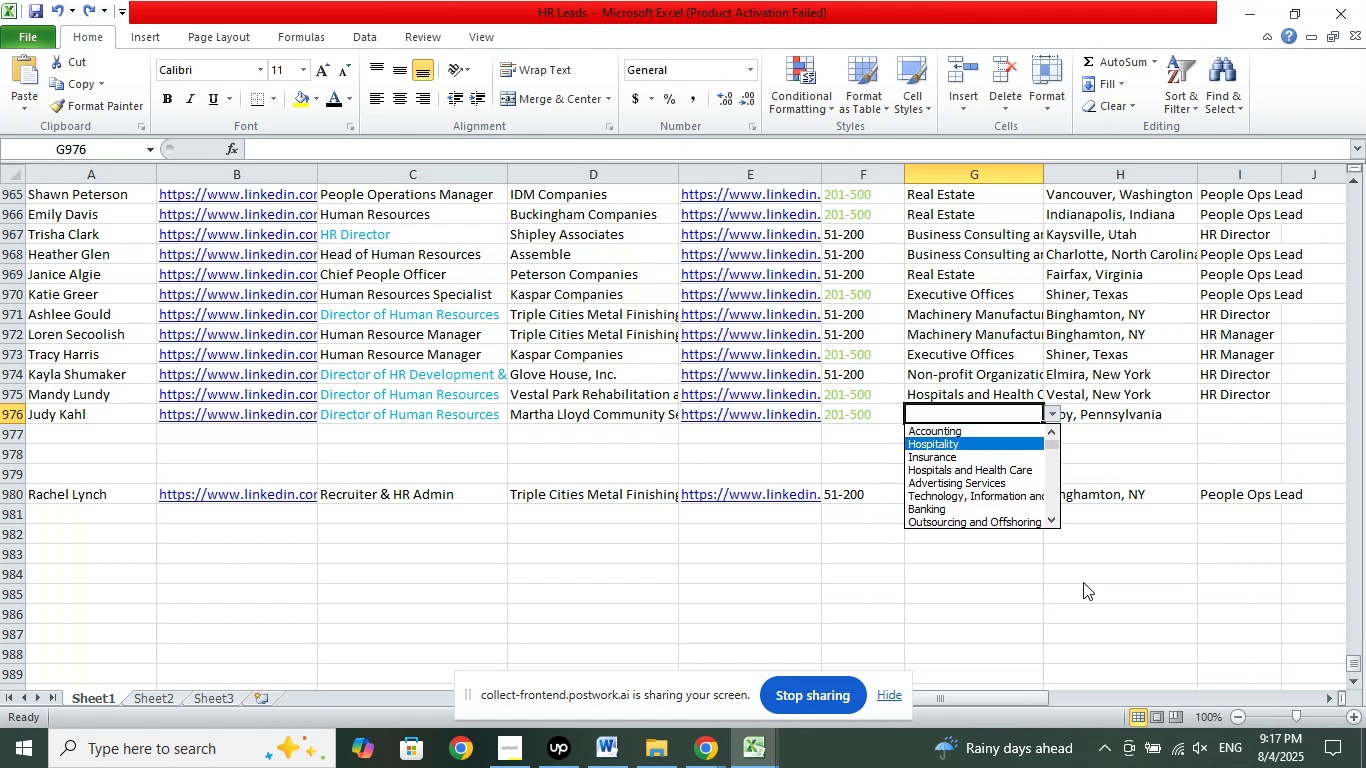 
key(ArrowDown)
 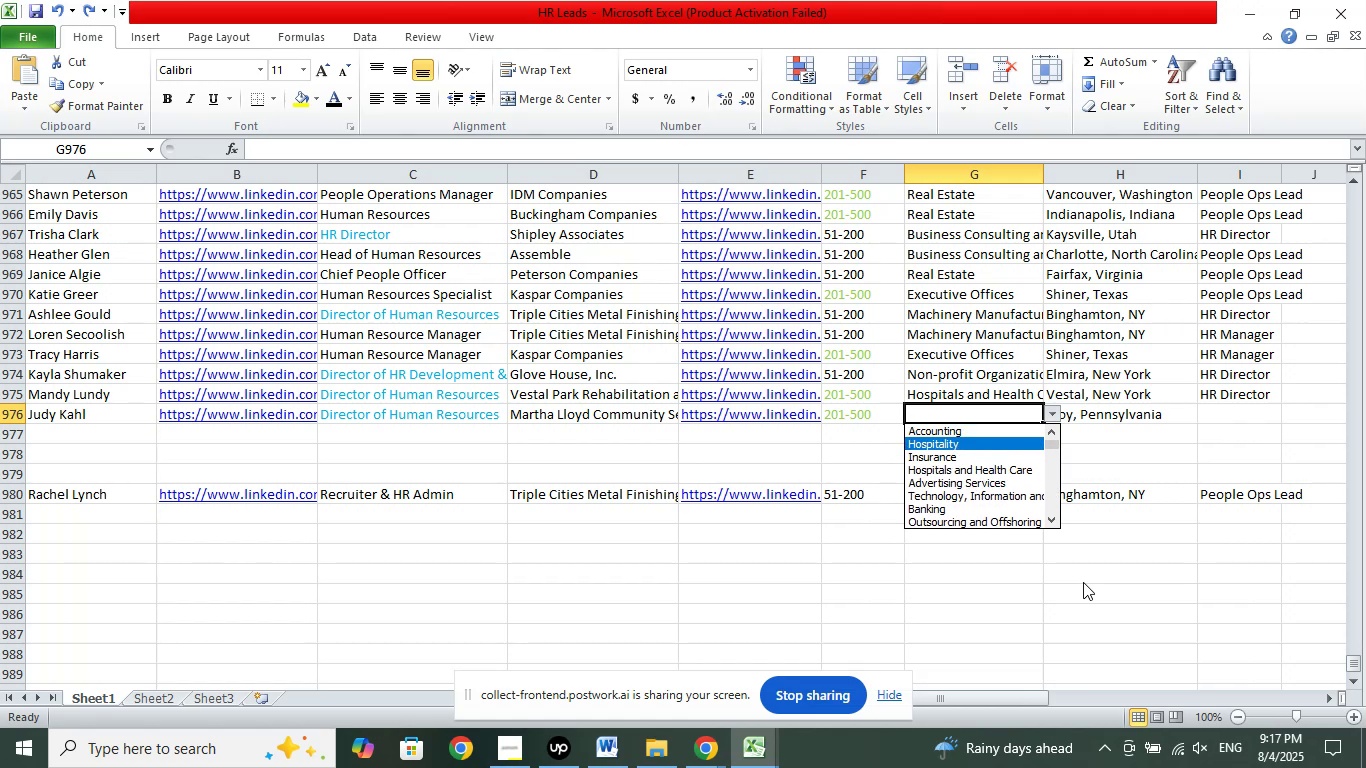 
key(ArrowDown)
 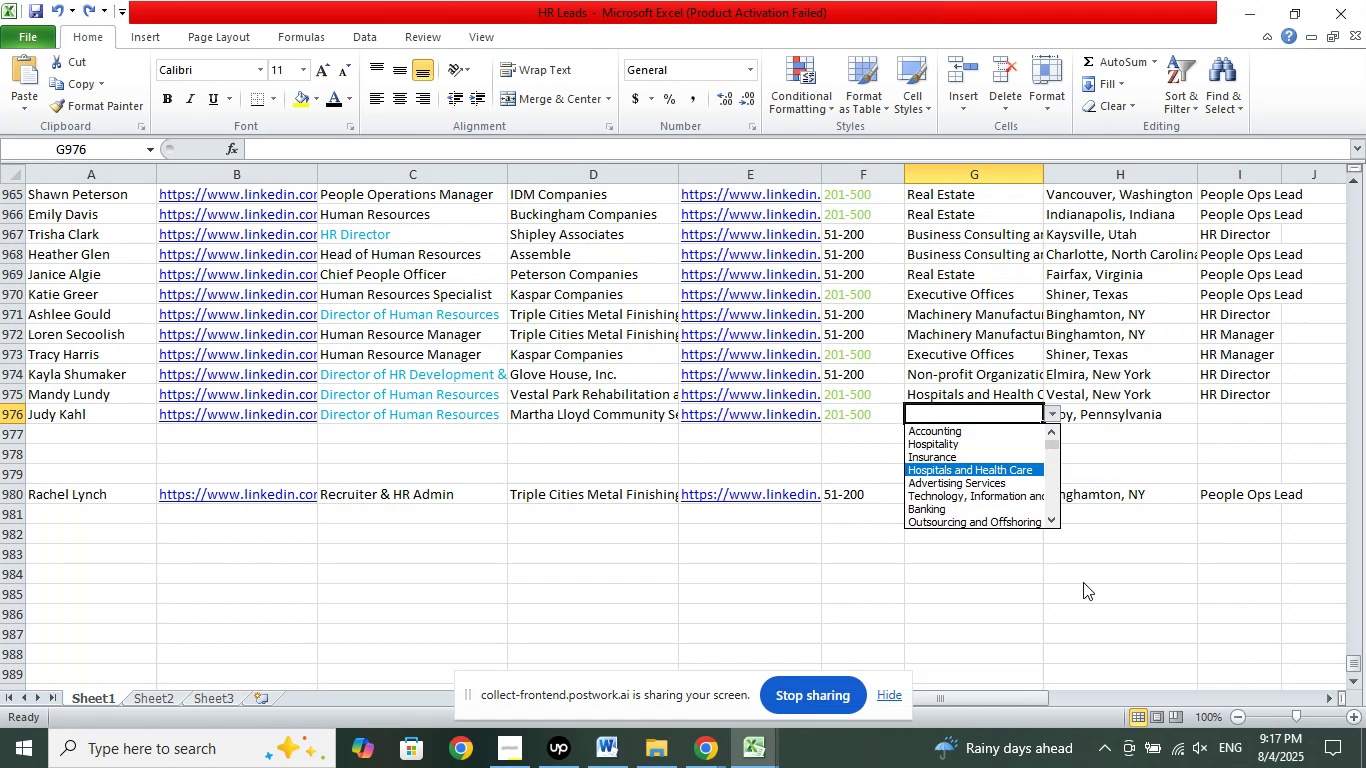 
key(ArrowDown)
 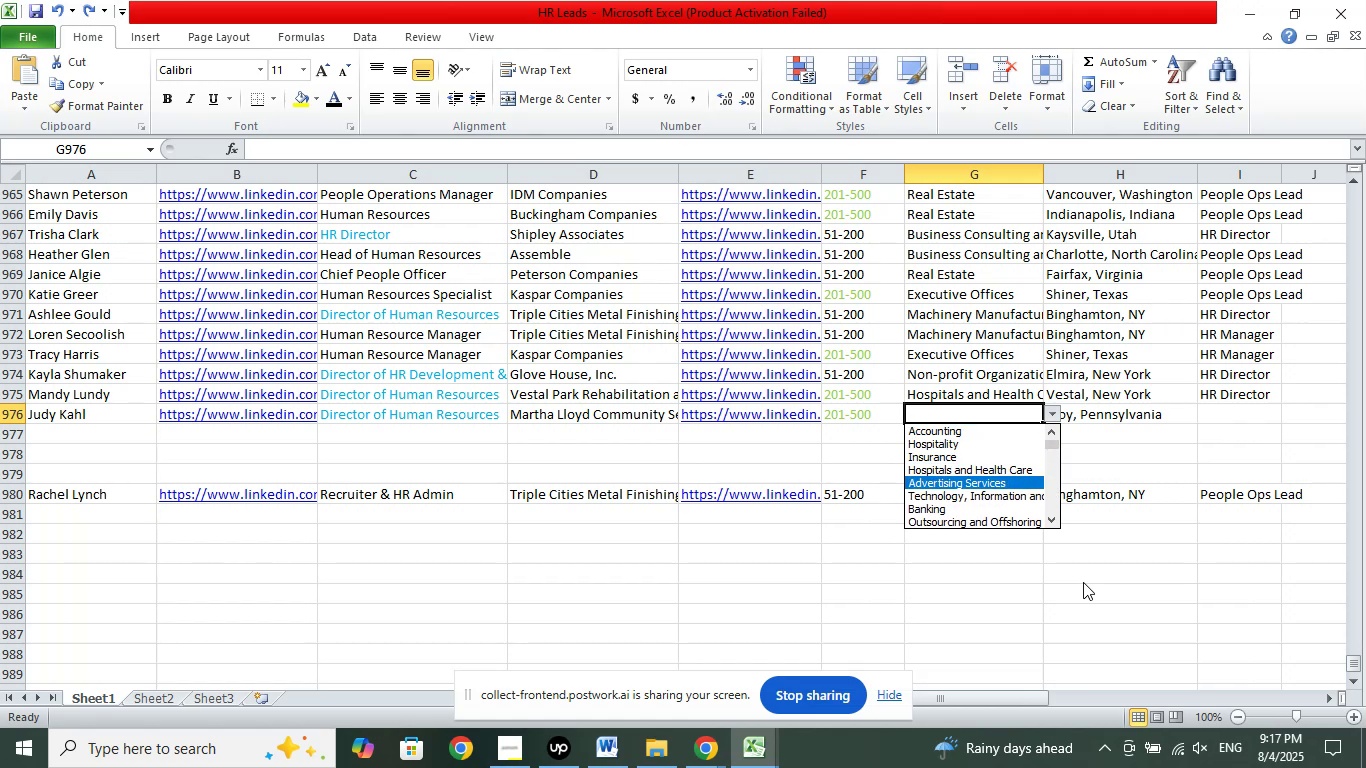 
key(ArrowDown)
 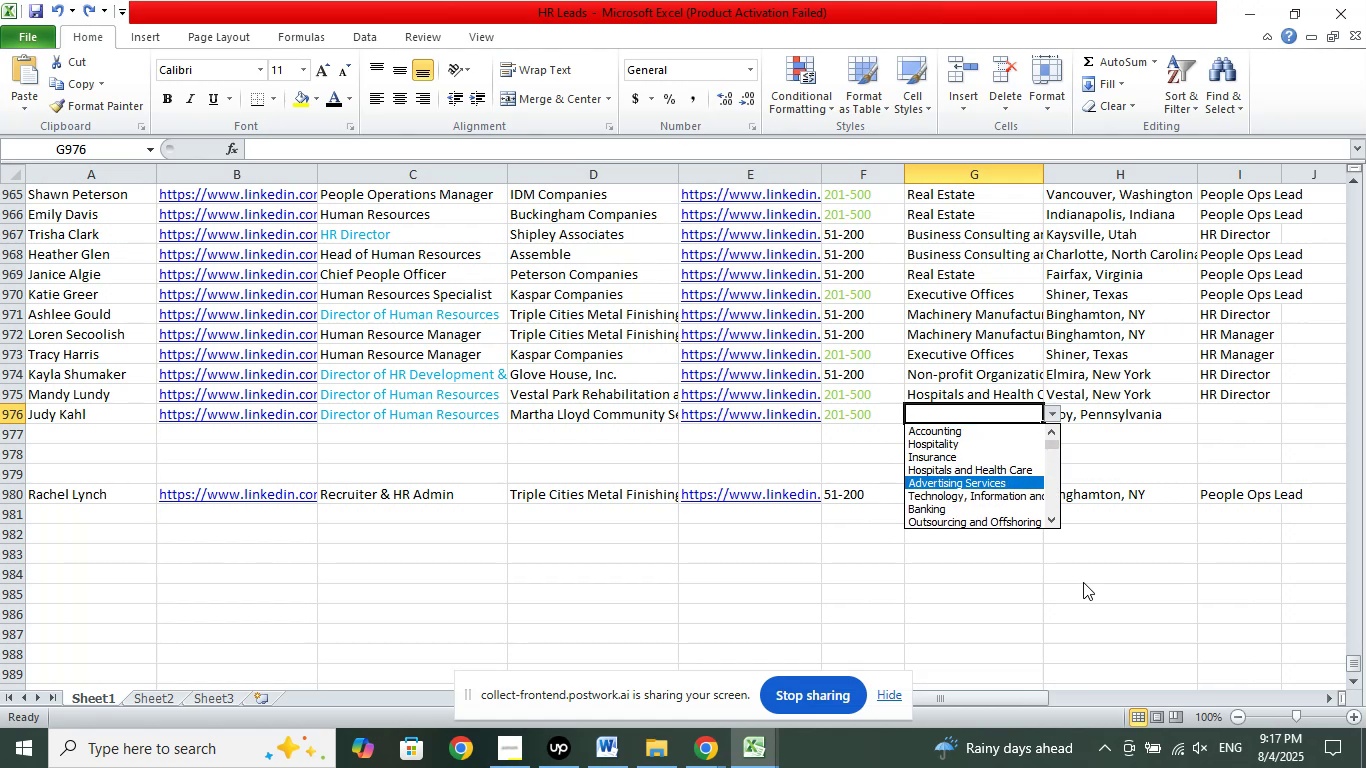 
key(ArrowDown)
 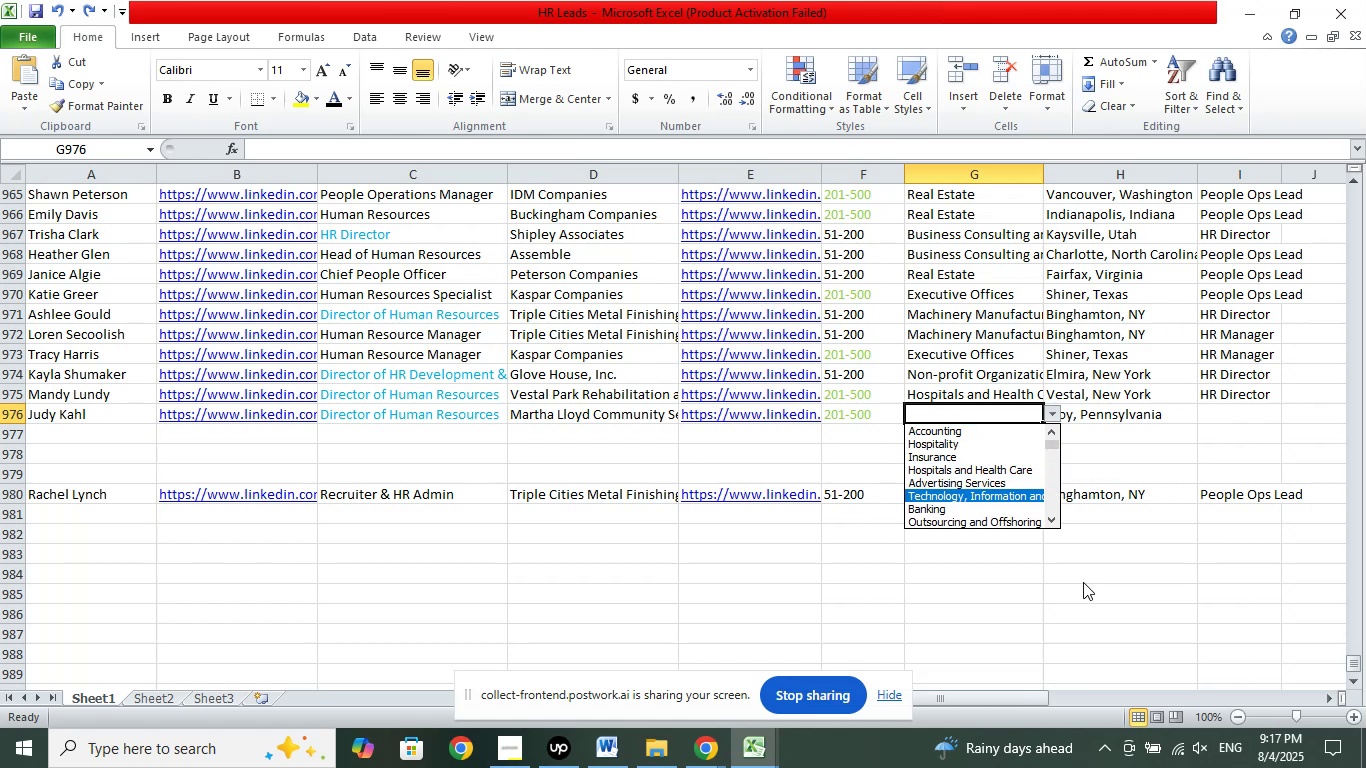 
key(ArrowDown)
 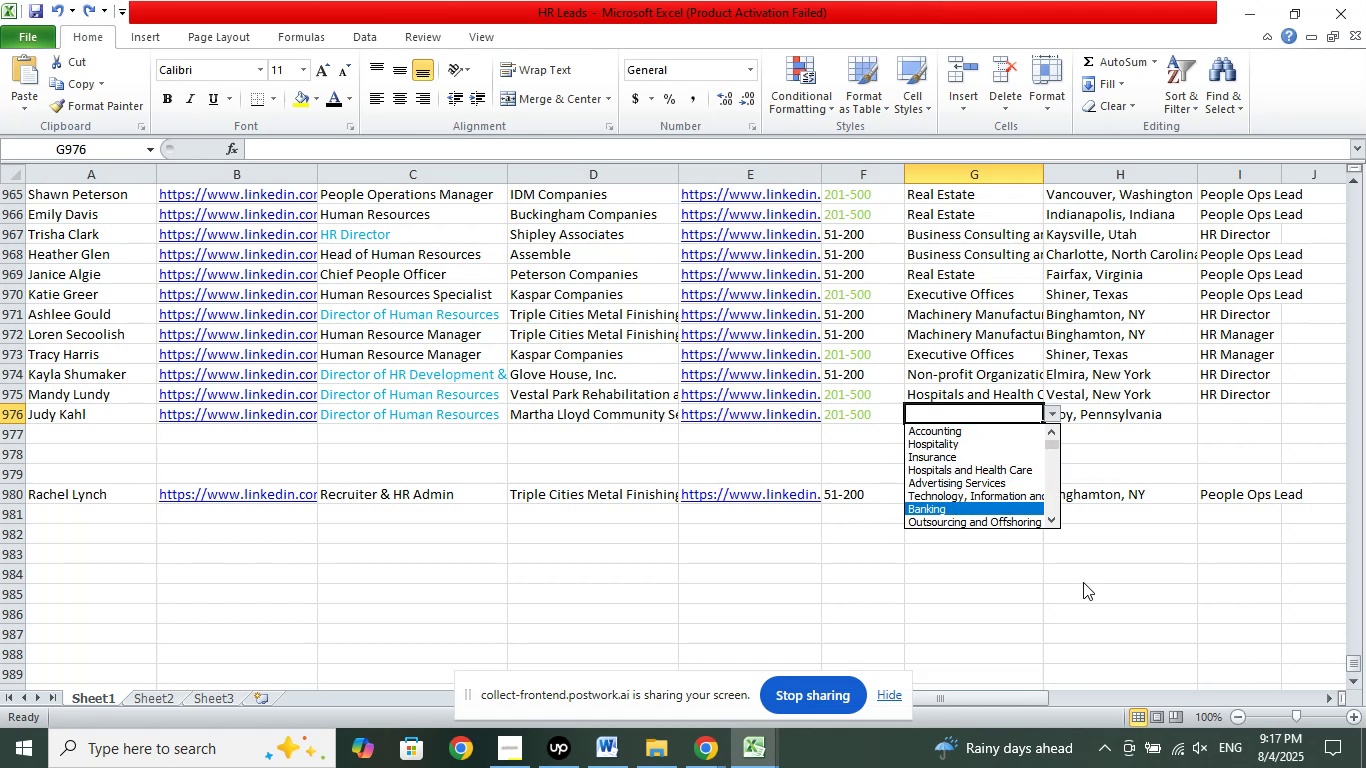 
key(ArrowDown)
 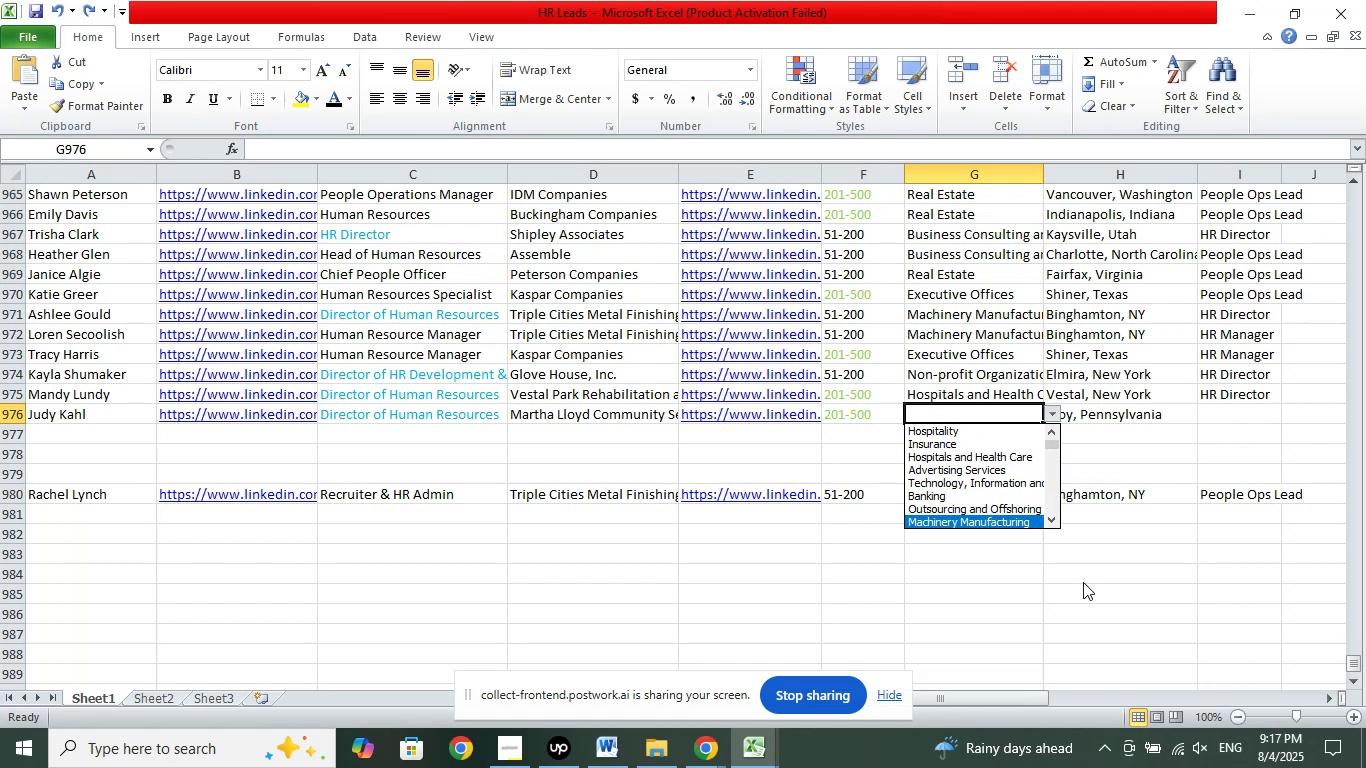 
key(ArrowDown)
 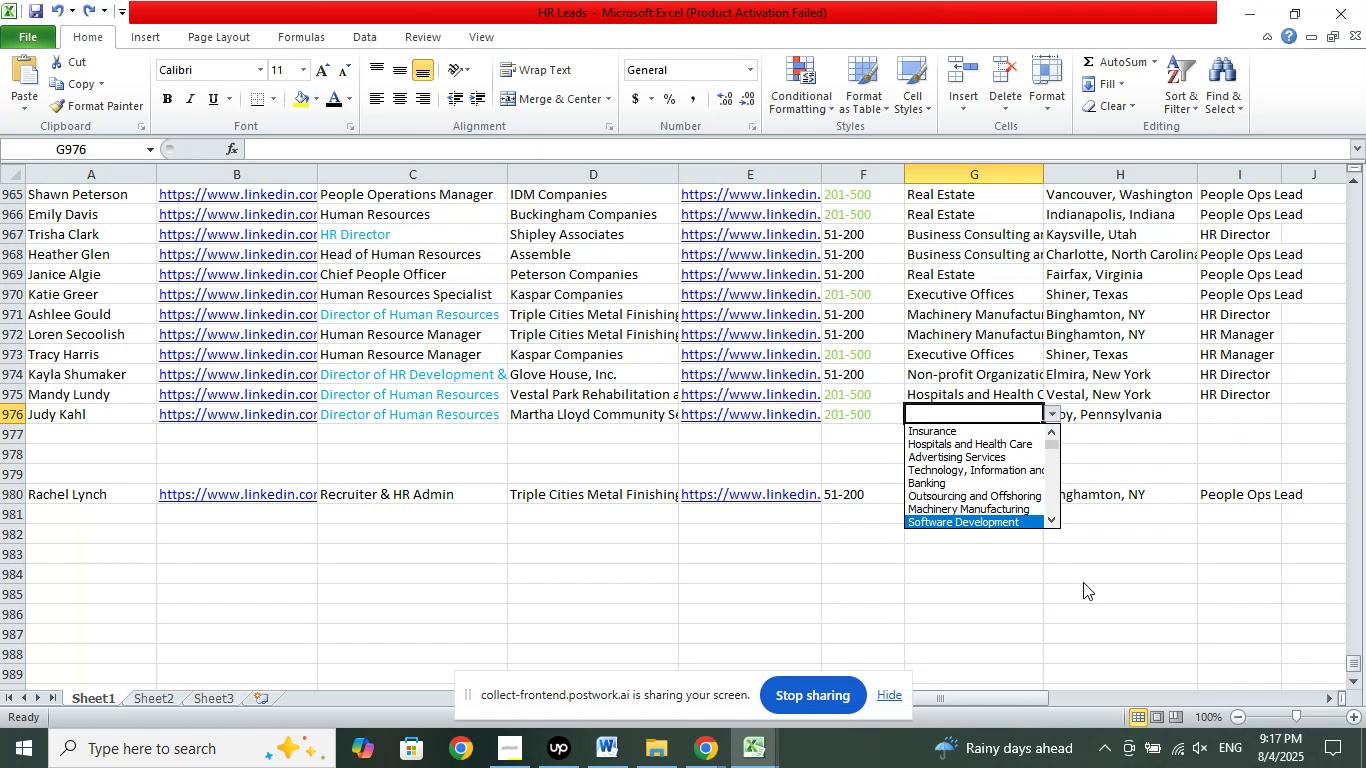 
key(ArrowDown)
 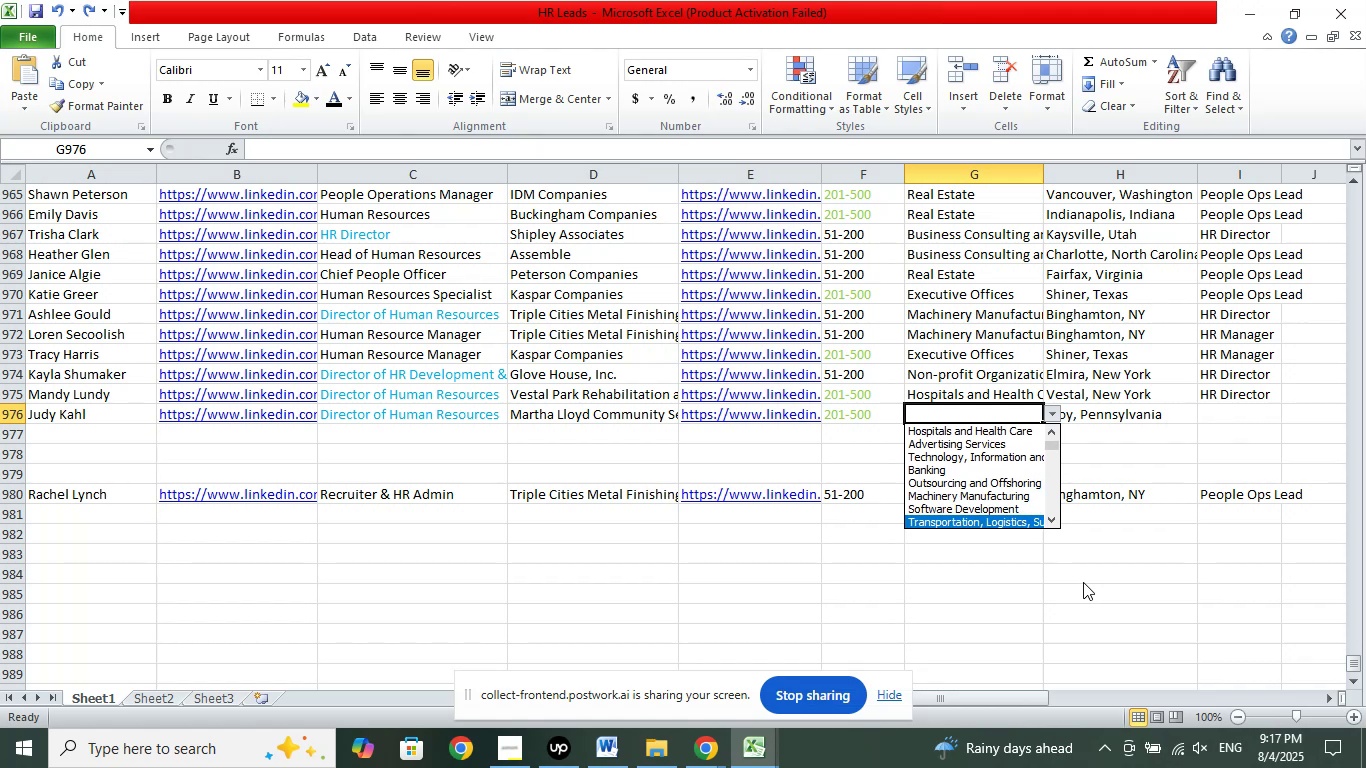 
key(ArrowDown)
 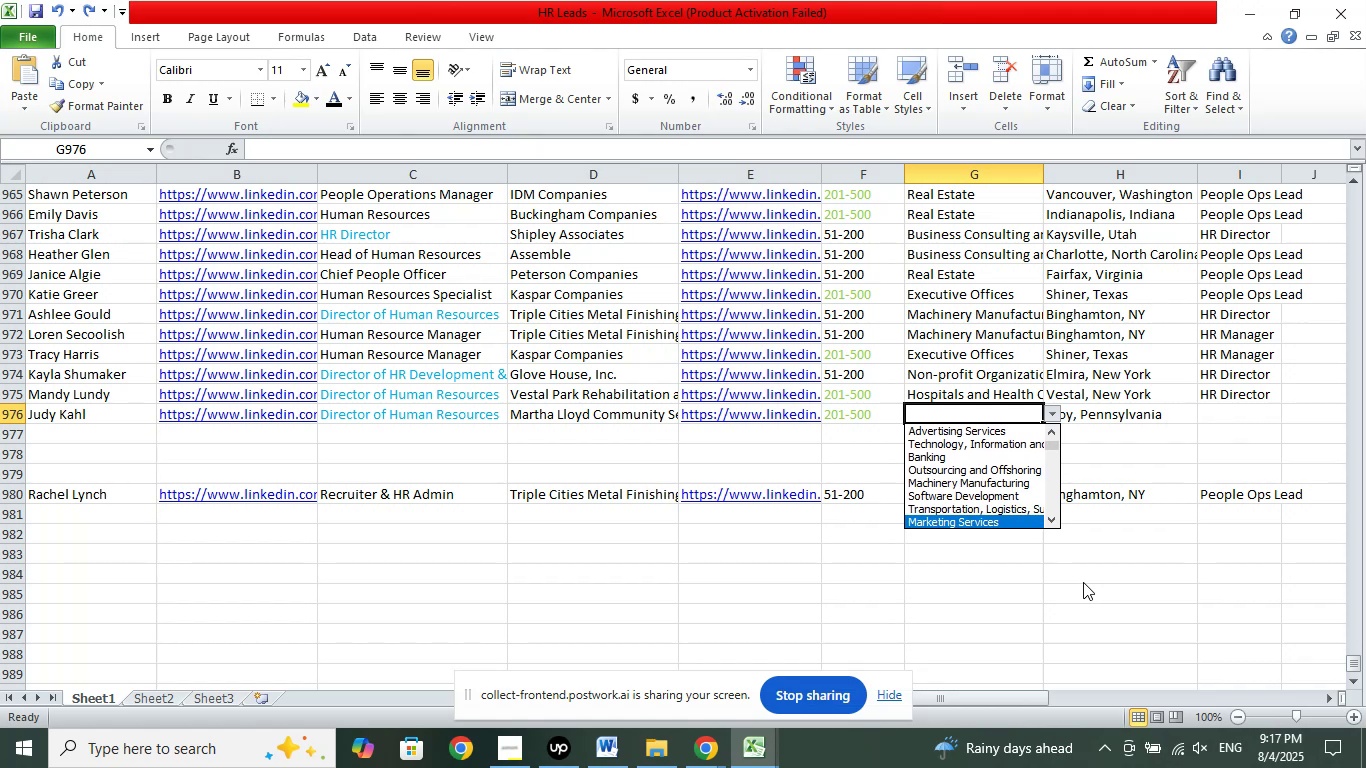 
key(ArrowDown)
 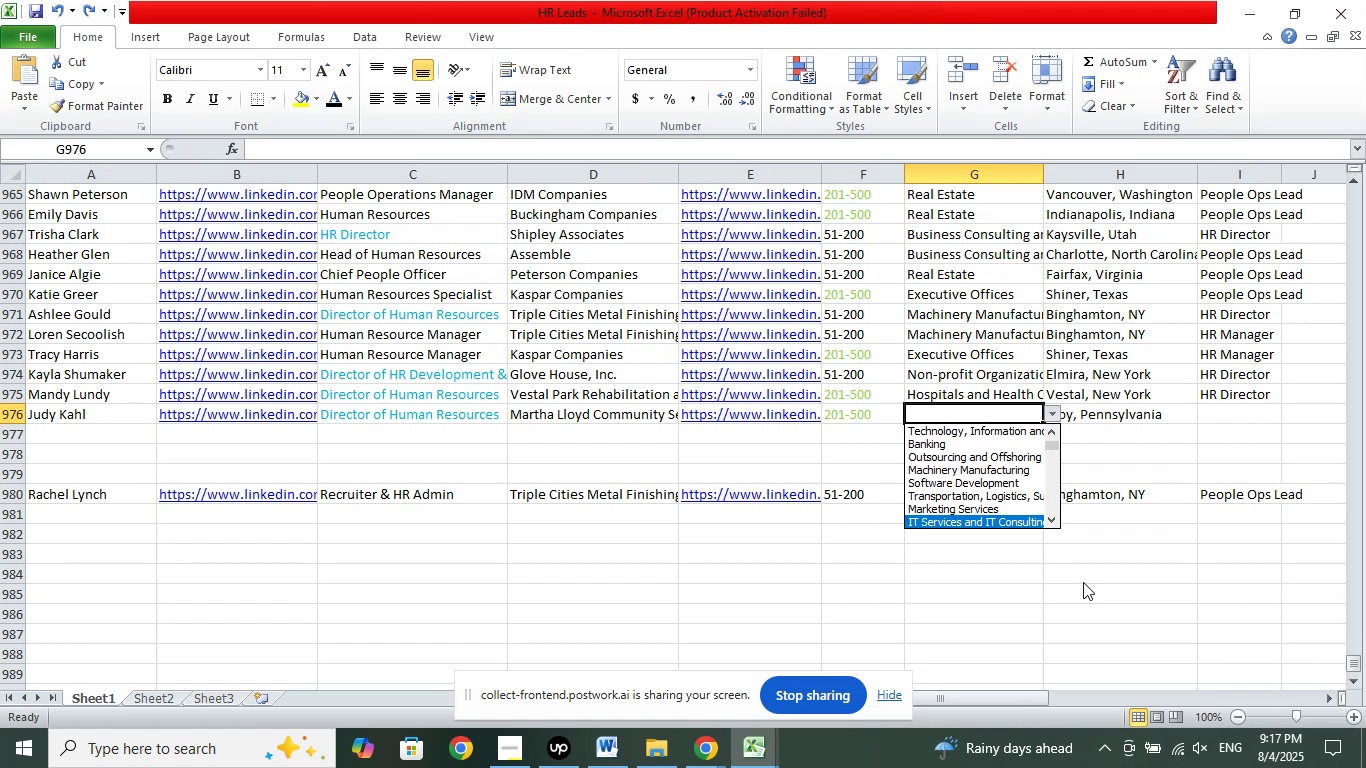 
key(ArrowDown)
 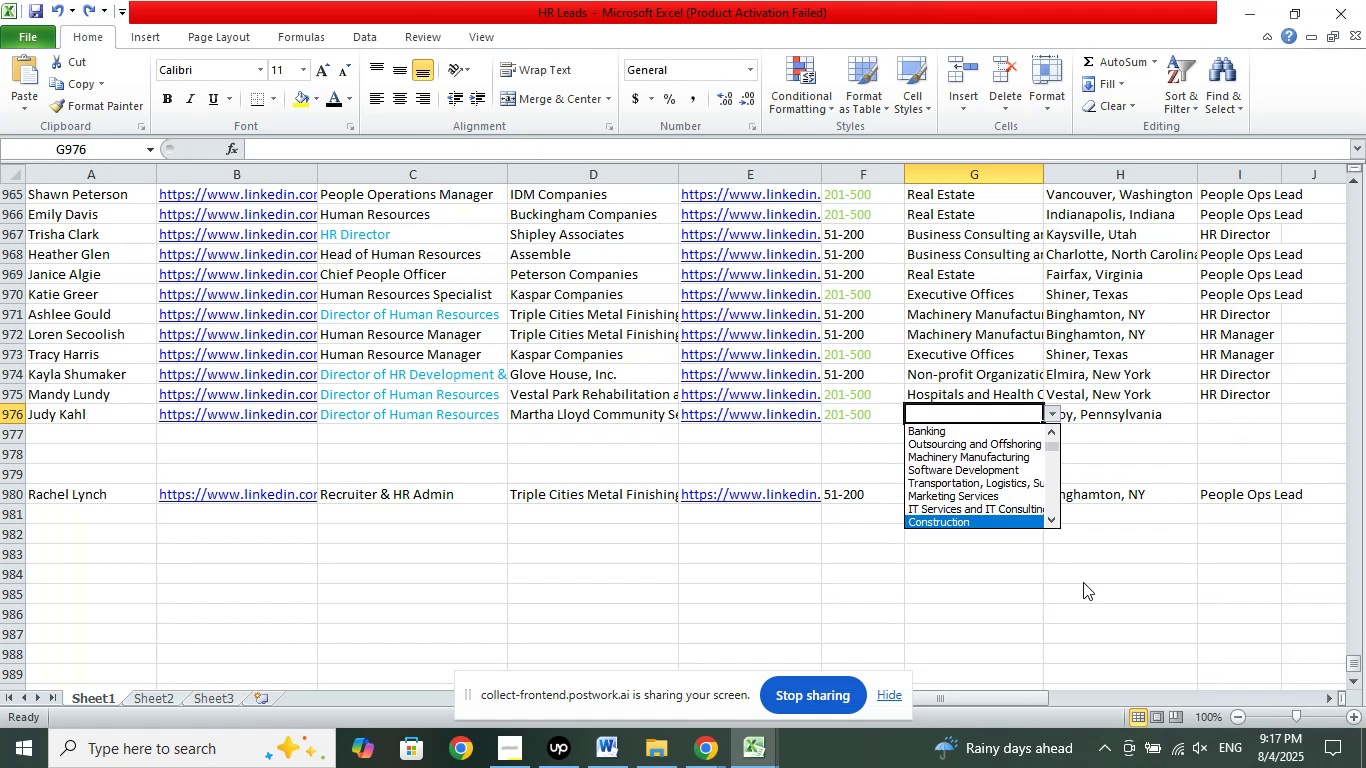 
key(ArrowDown)
 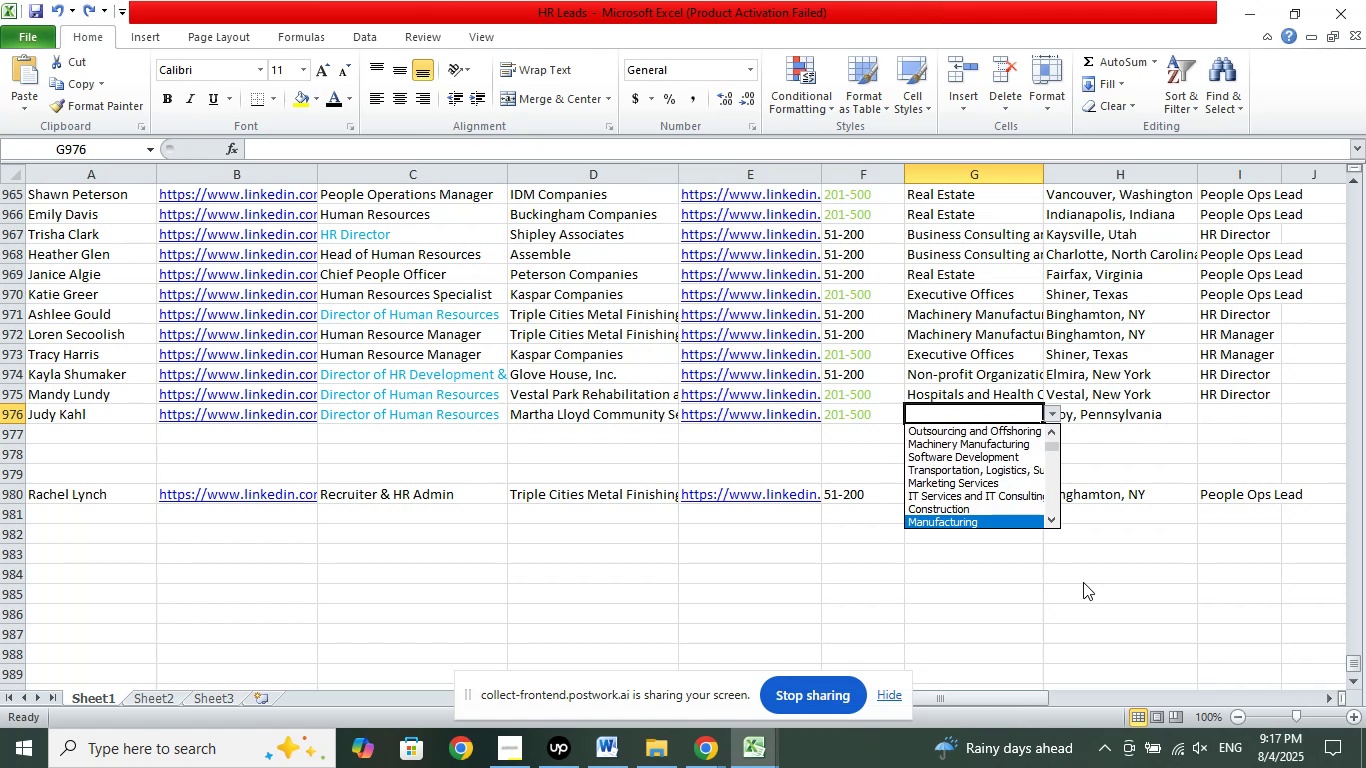 
key(ArrowDown)
 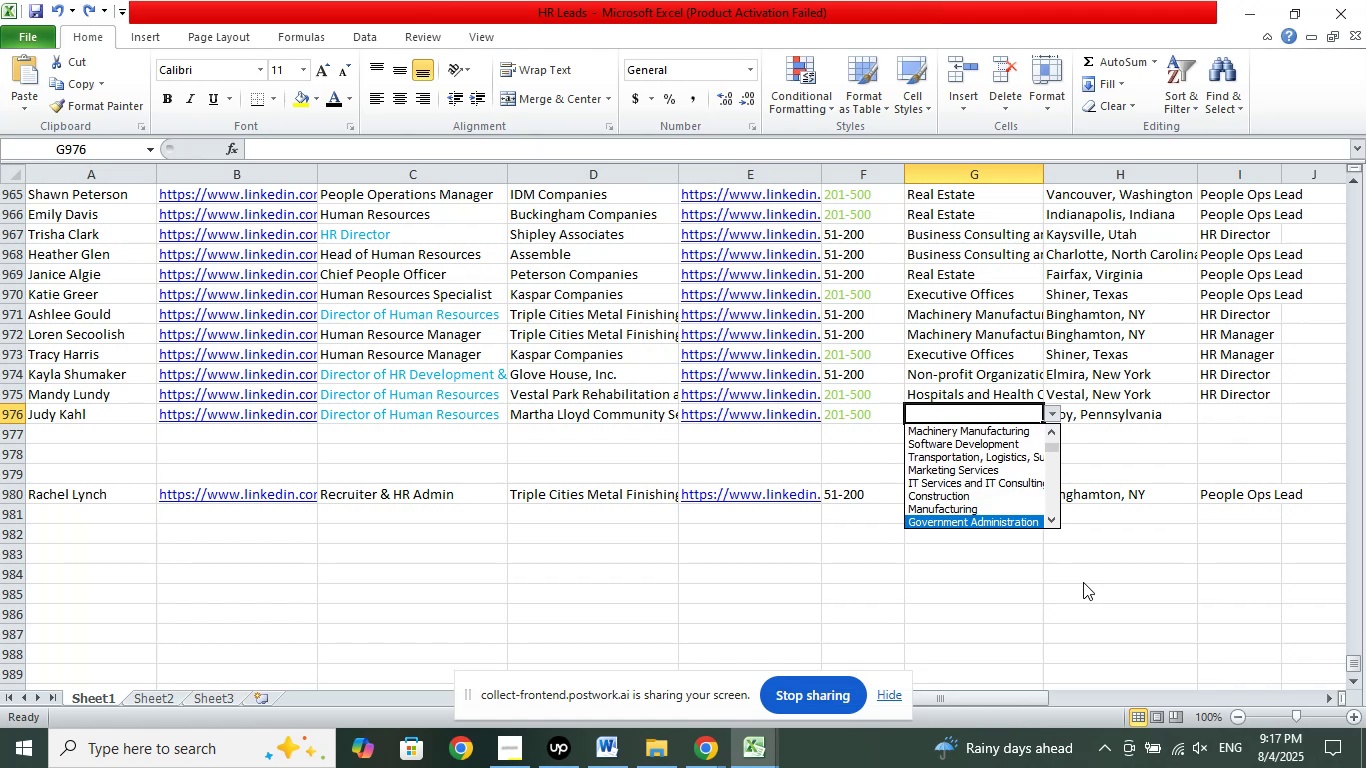 
key(ArrowDown)
 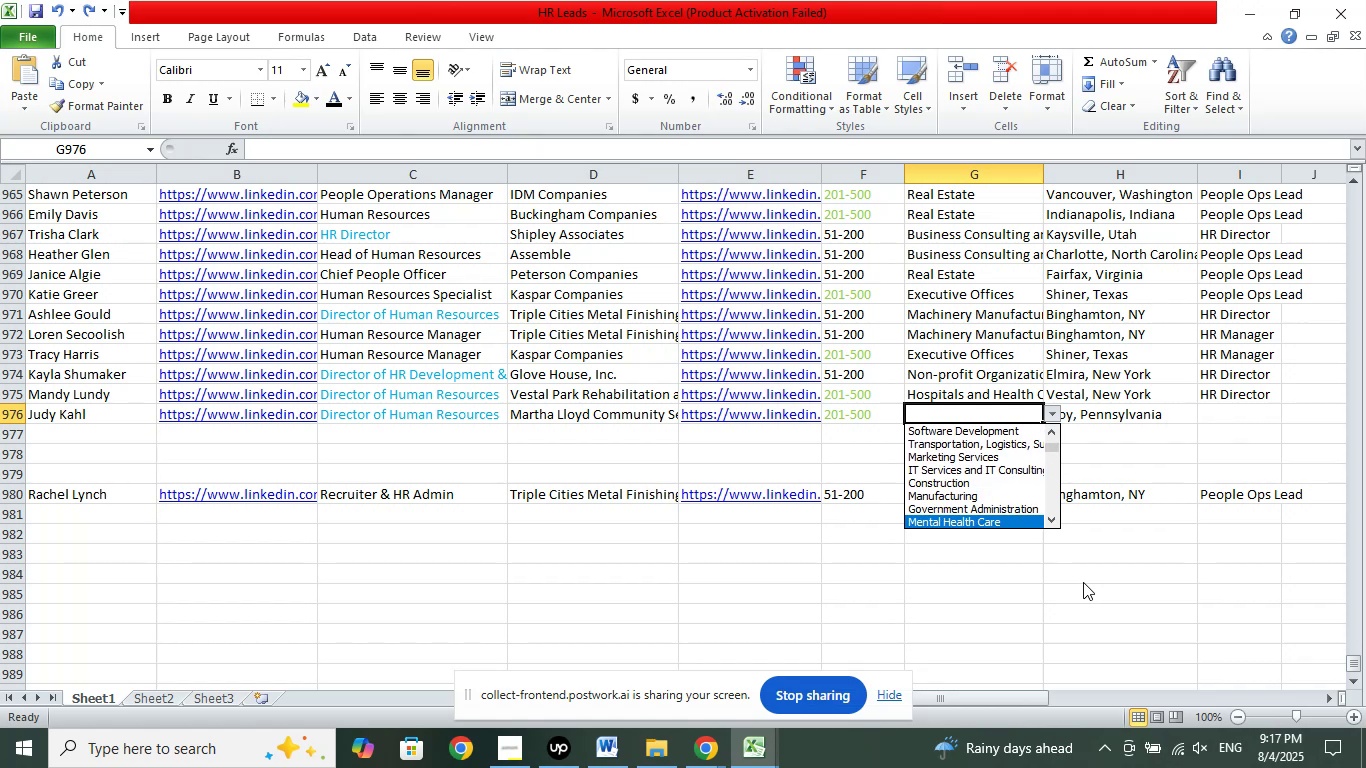 
key(ArrowDown)
 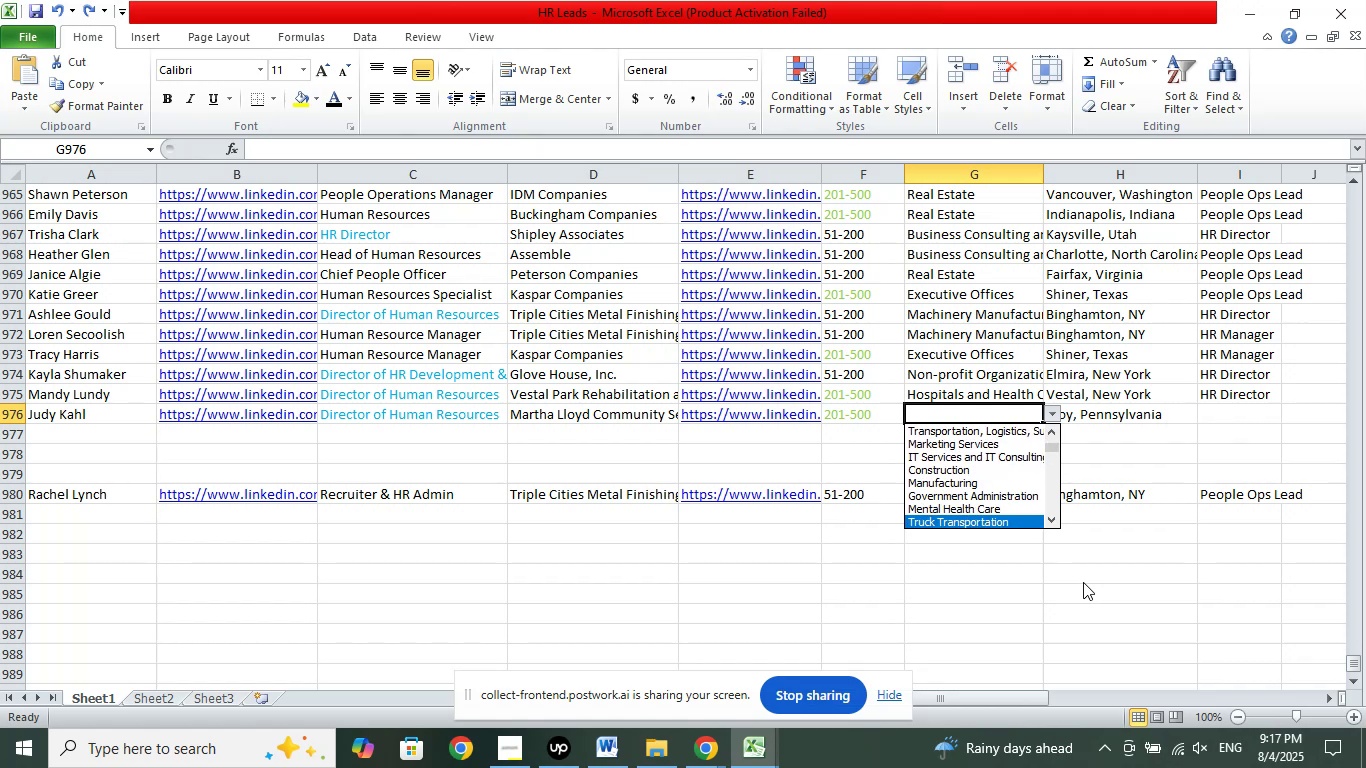 
key(ArrowDown)
 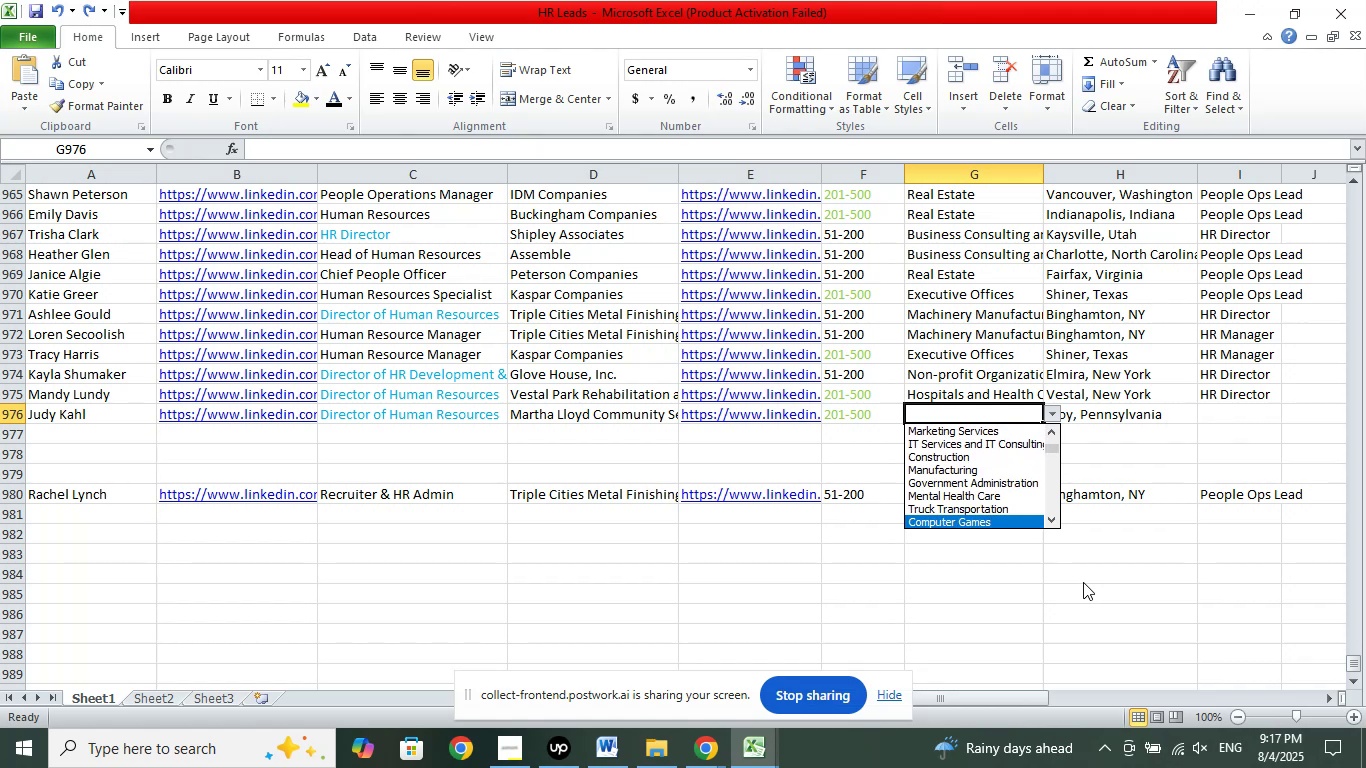 
key(ArrowDown)
 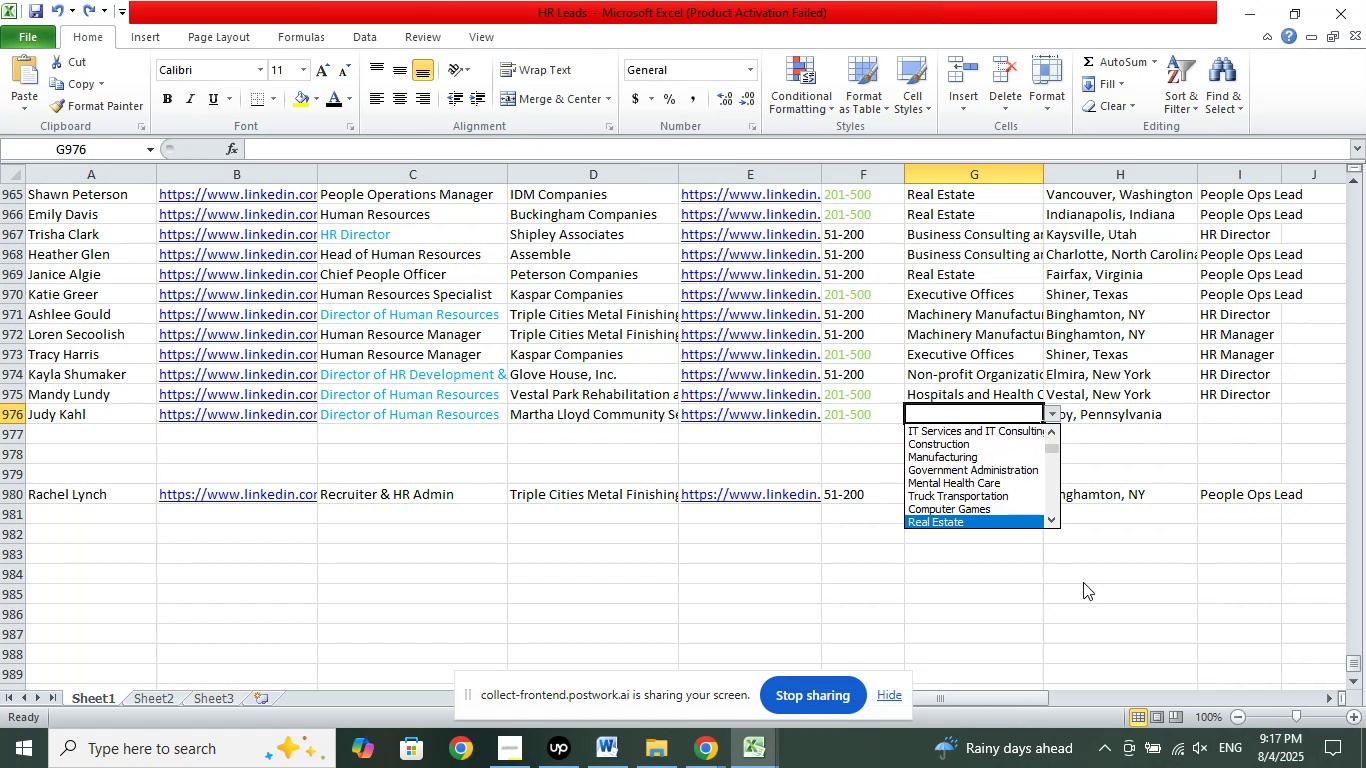 
key(ArrowDown)
 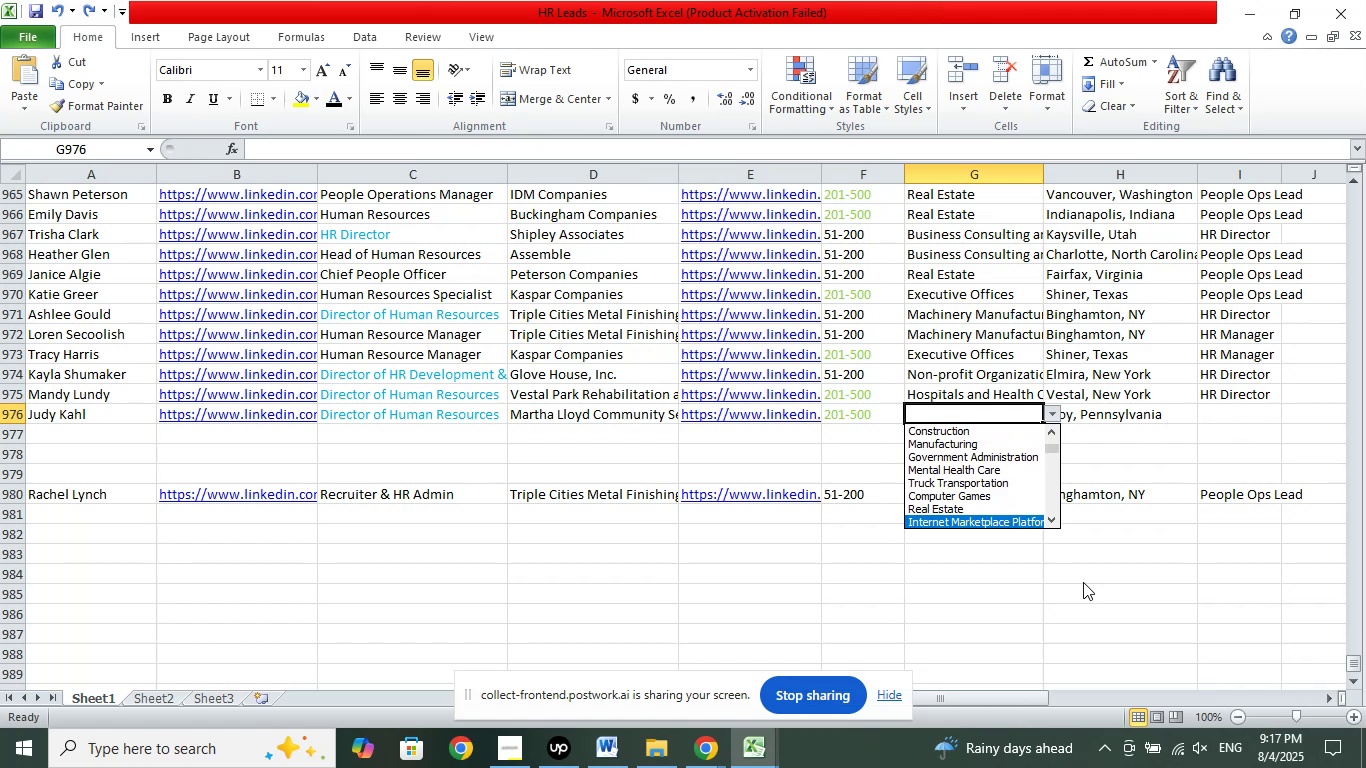 
key(ArrowDown)
 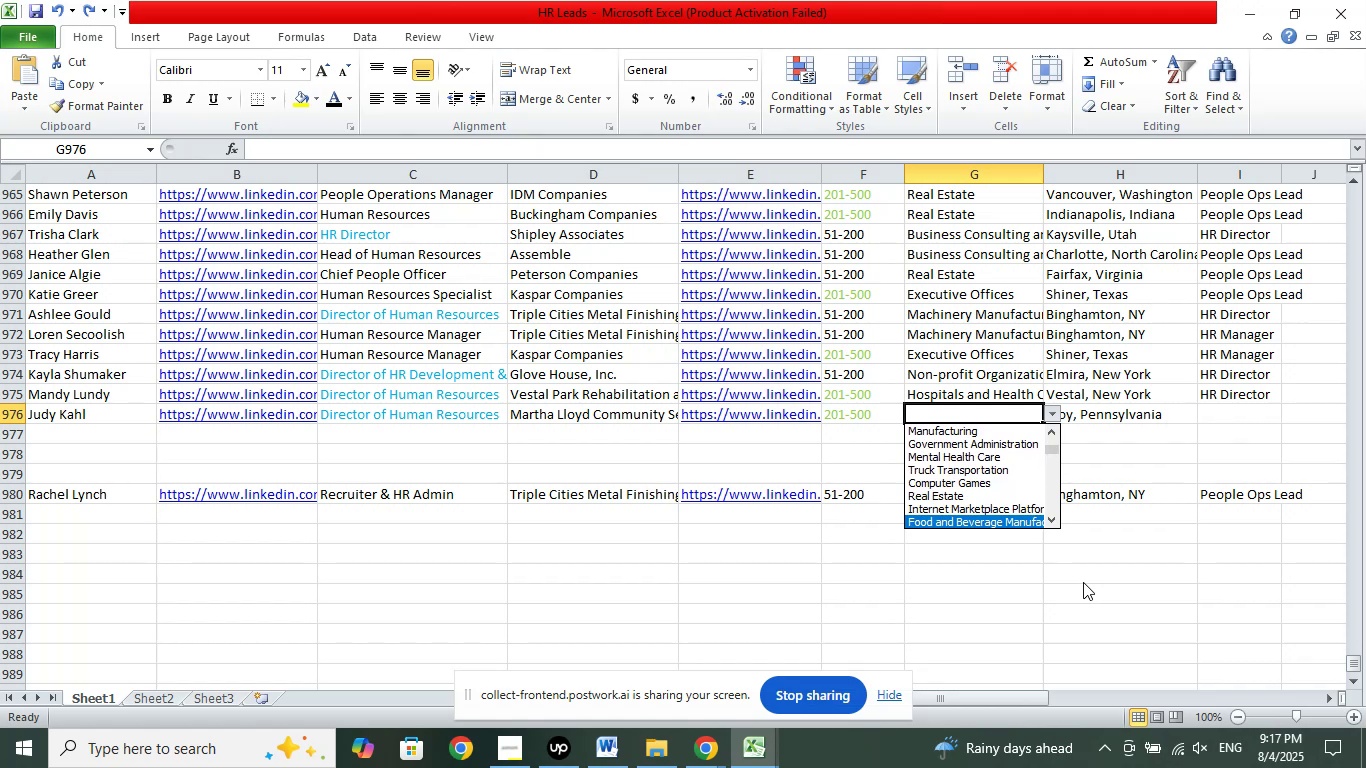 
key(ArrowDown)
 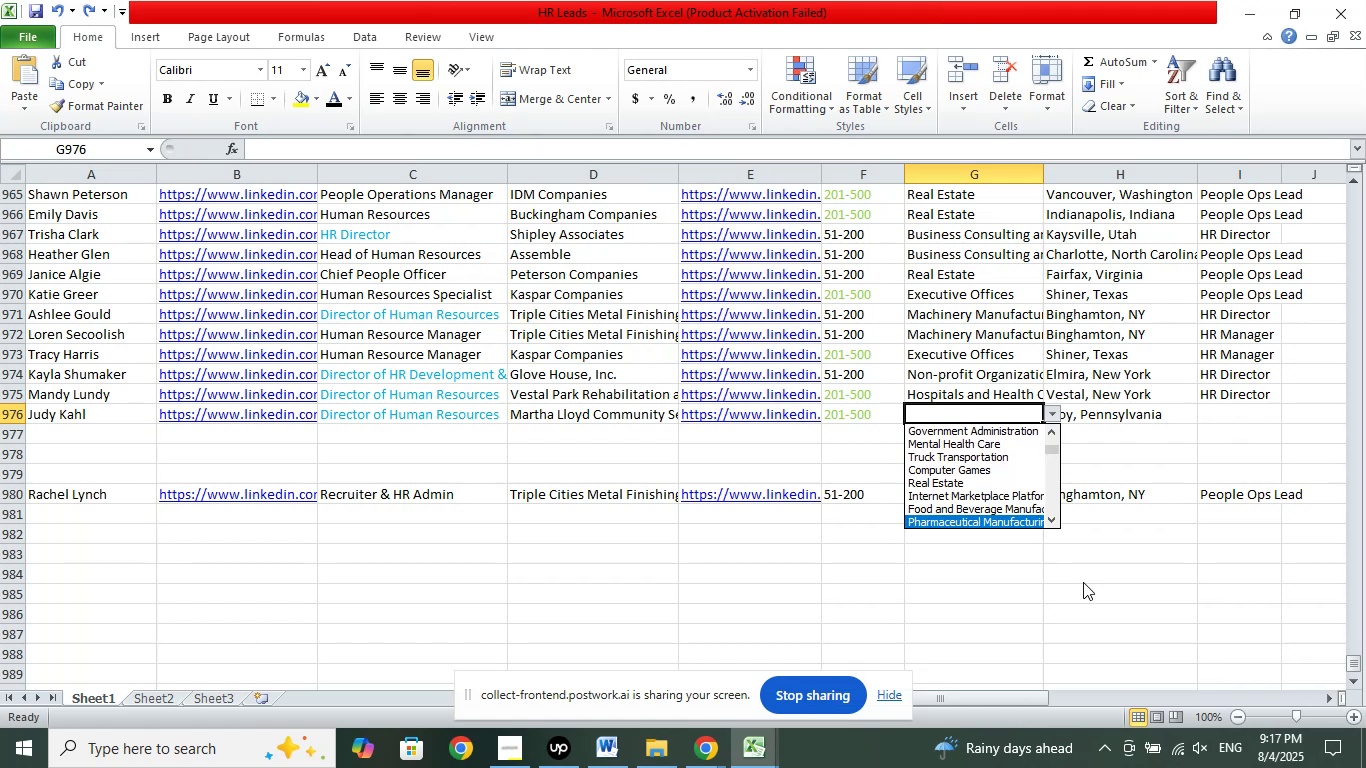 
key(ArrowDown)
 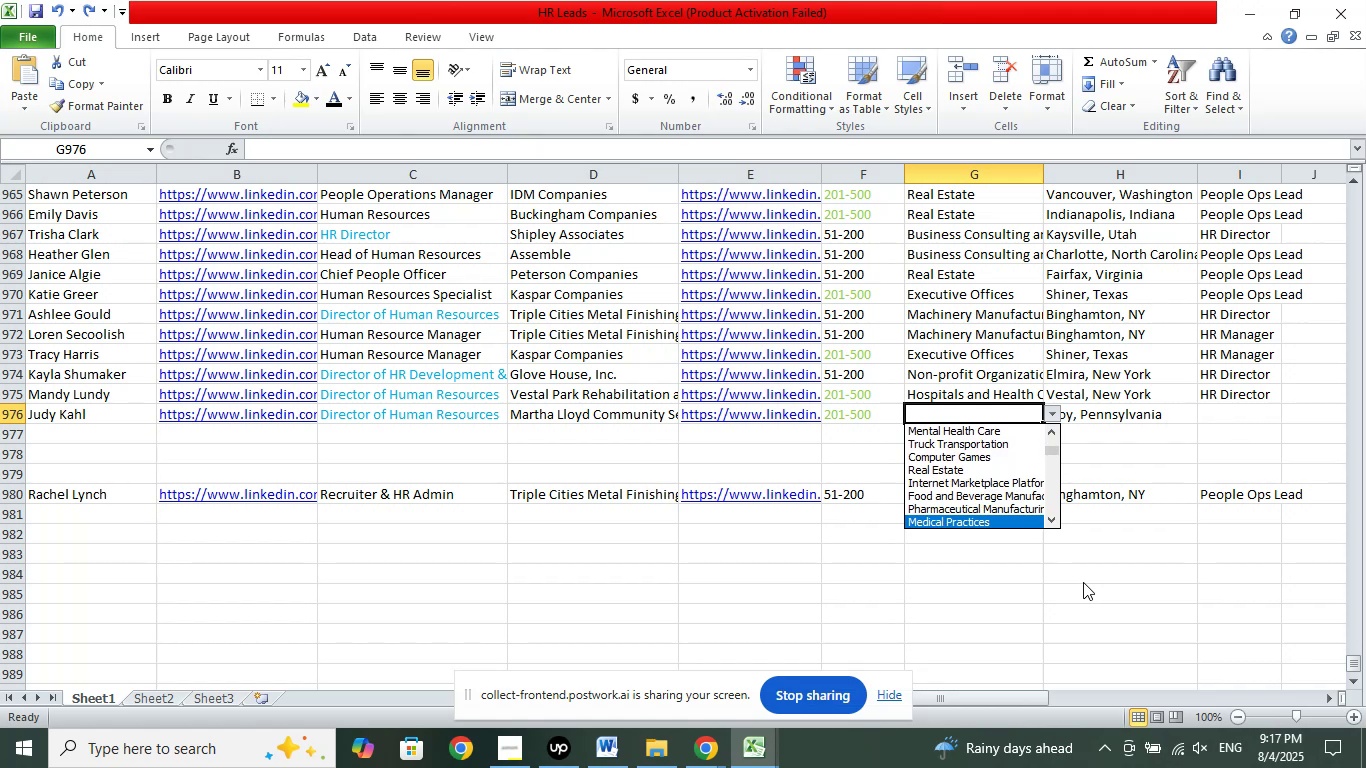 
key(ArrowDown)
 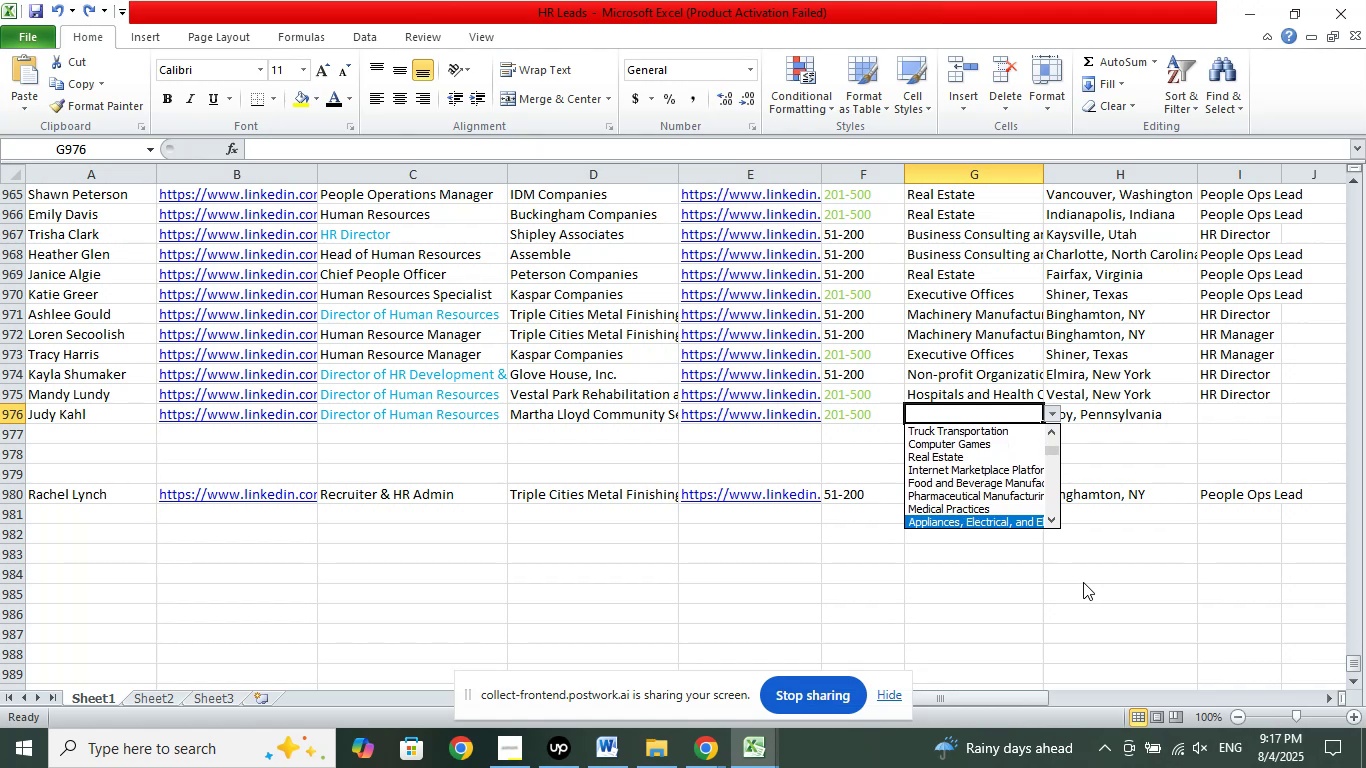 
key(ArrowDown)
 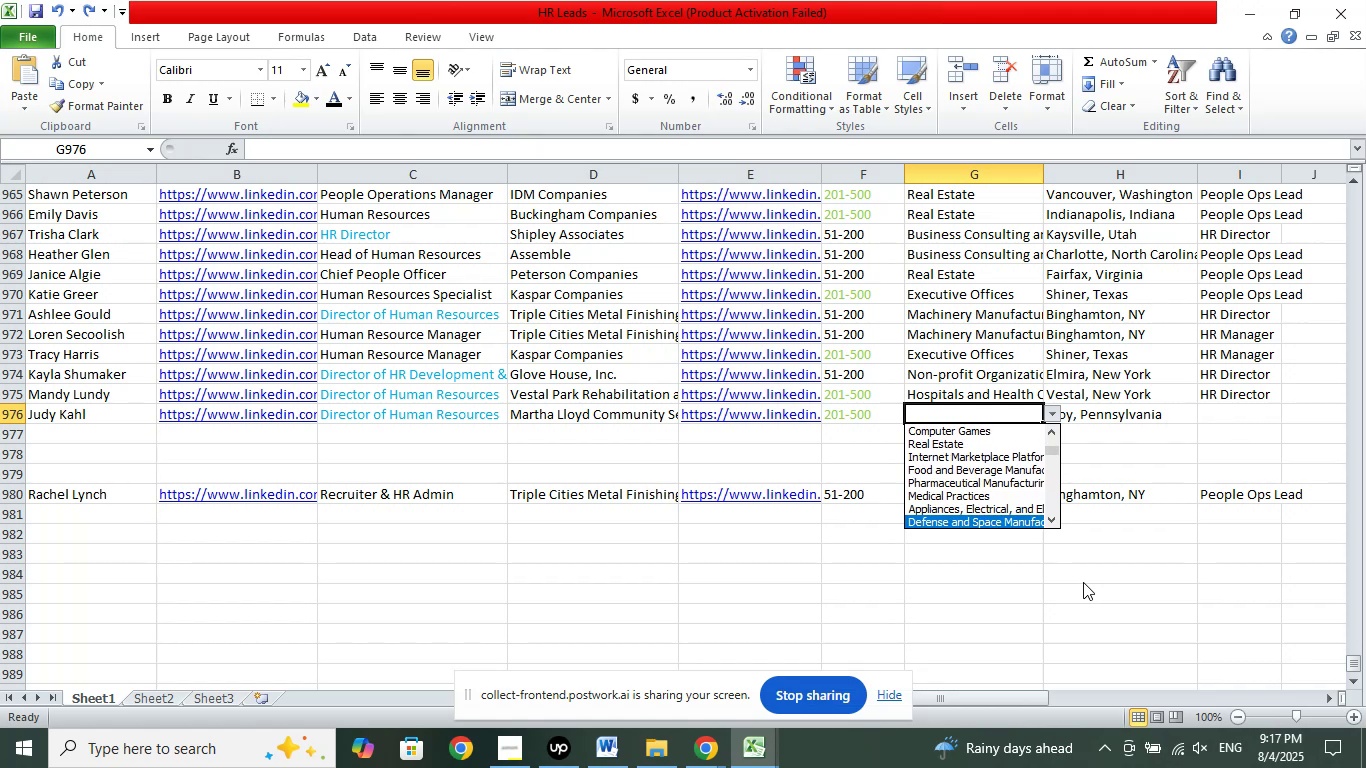 
key(ArrowDown)
 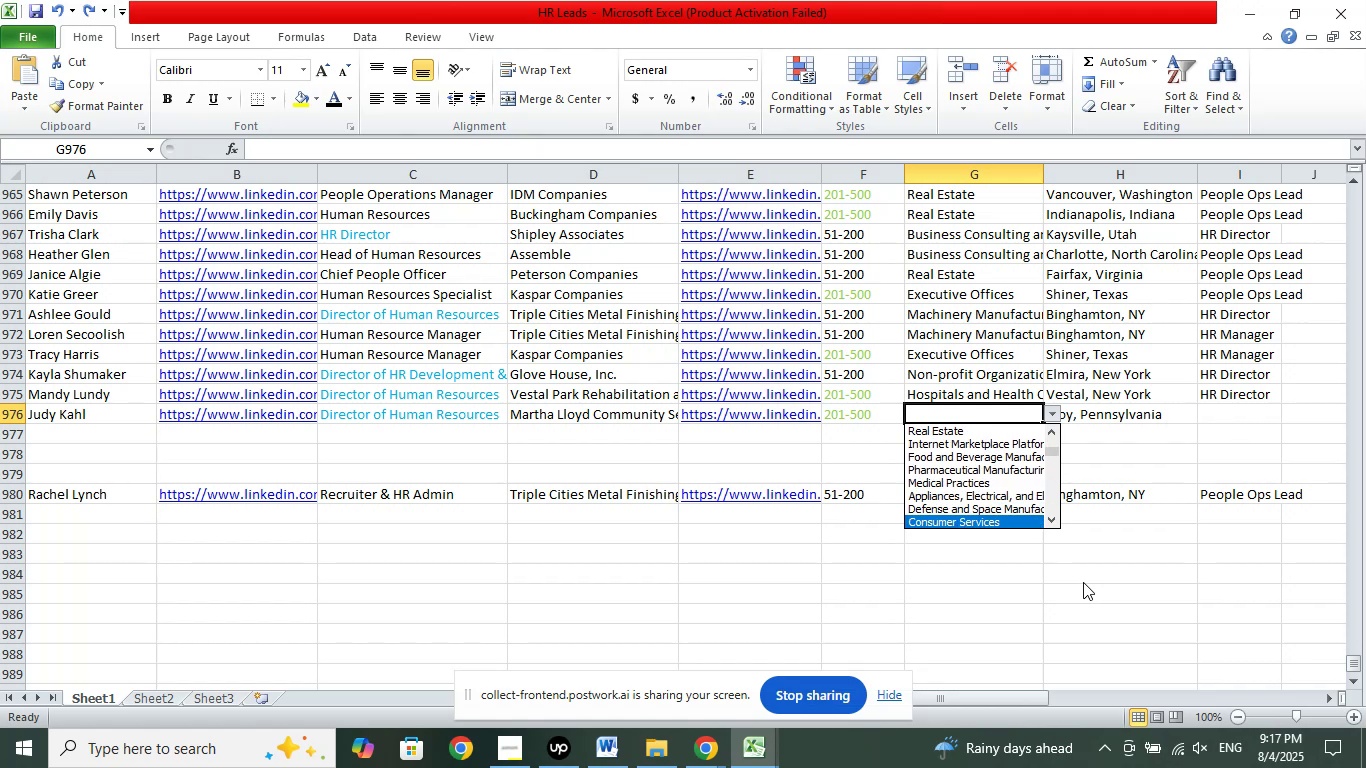 
key(ArrowDown)
 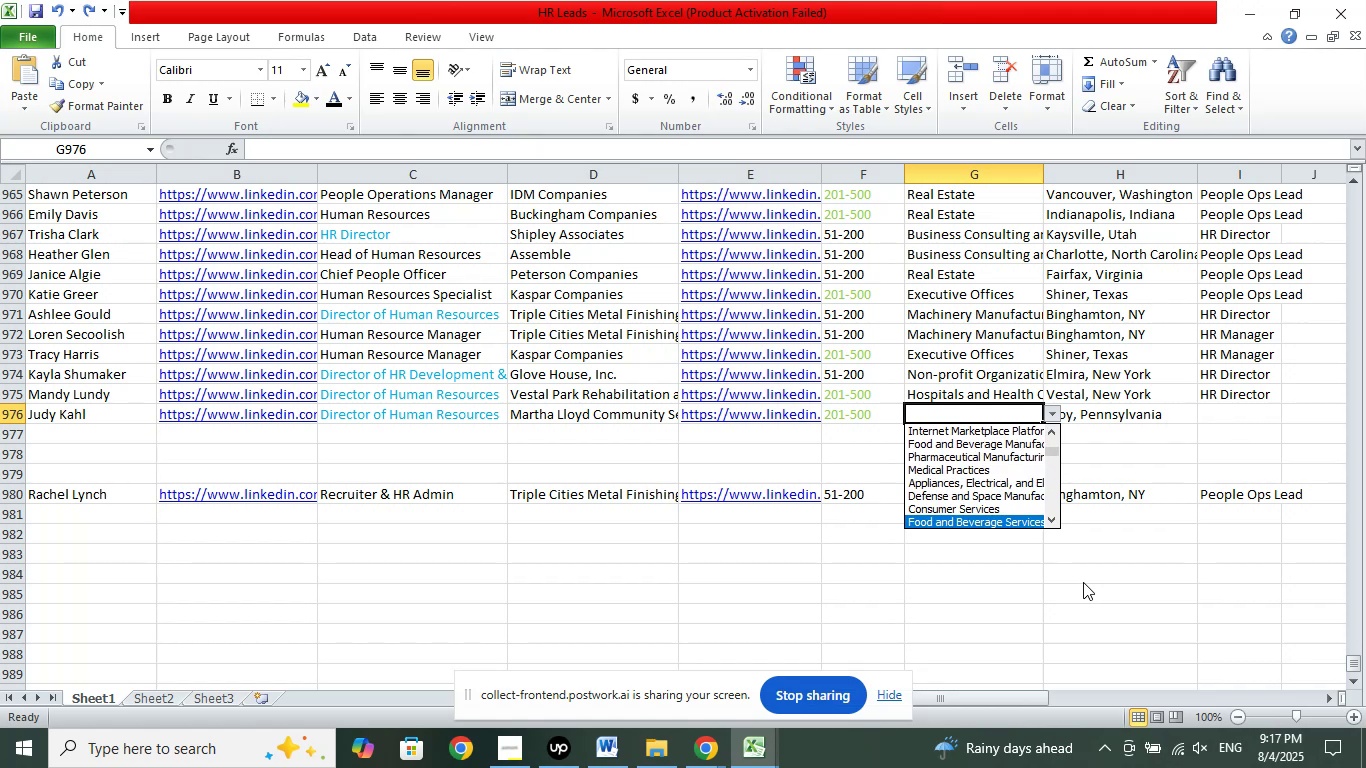 
key(ArrowDown)
 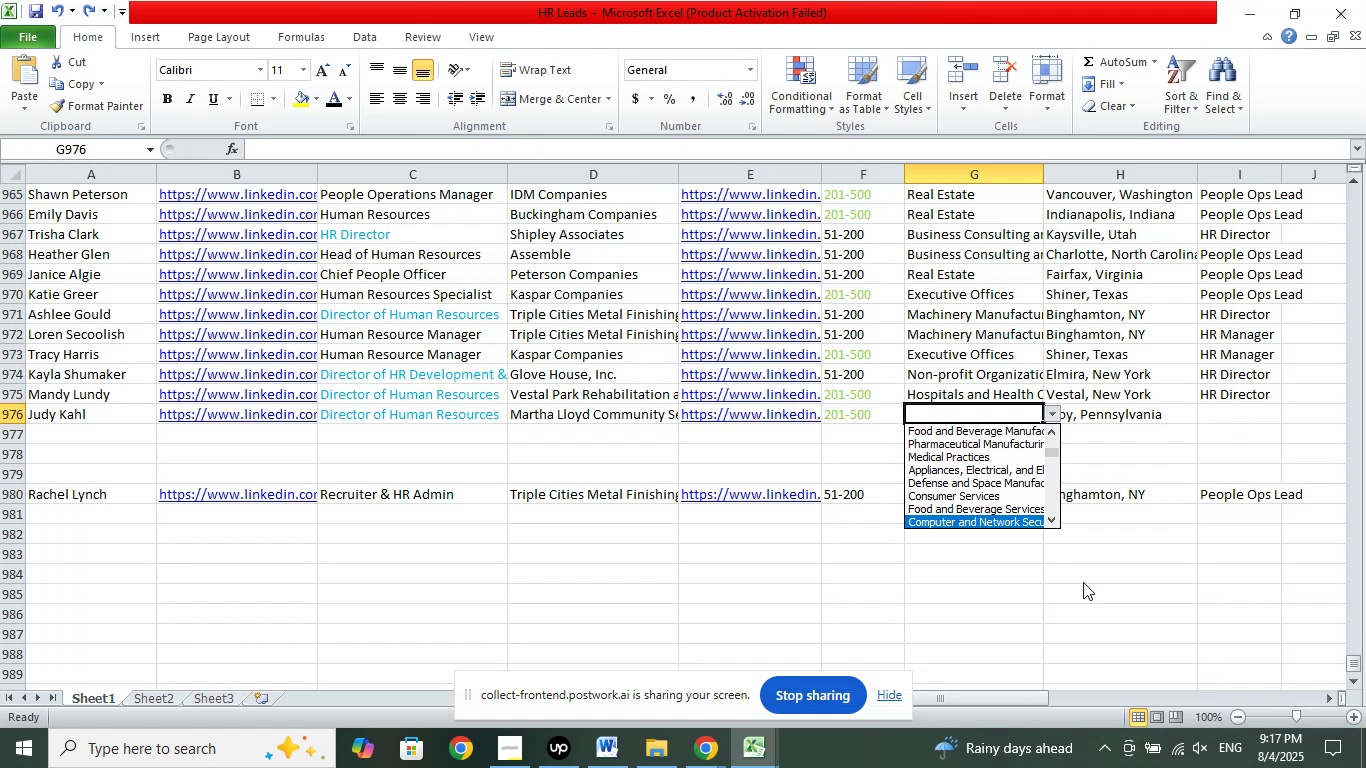 
key(ArrowDown)
 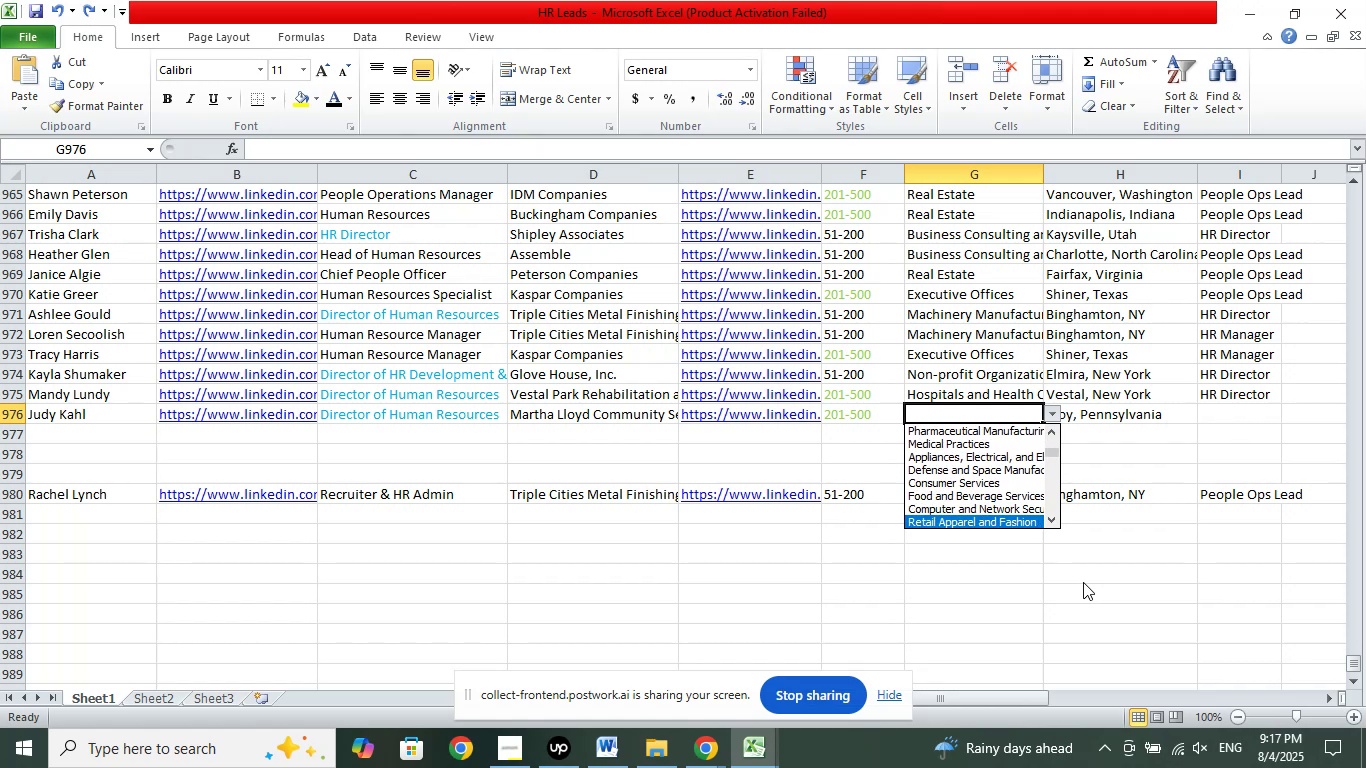 
key(ArrowDown)
 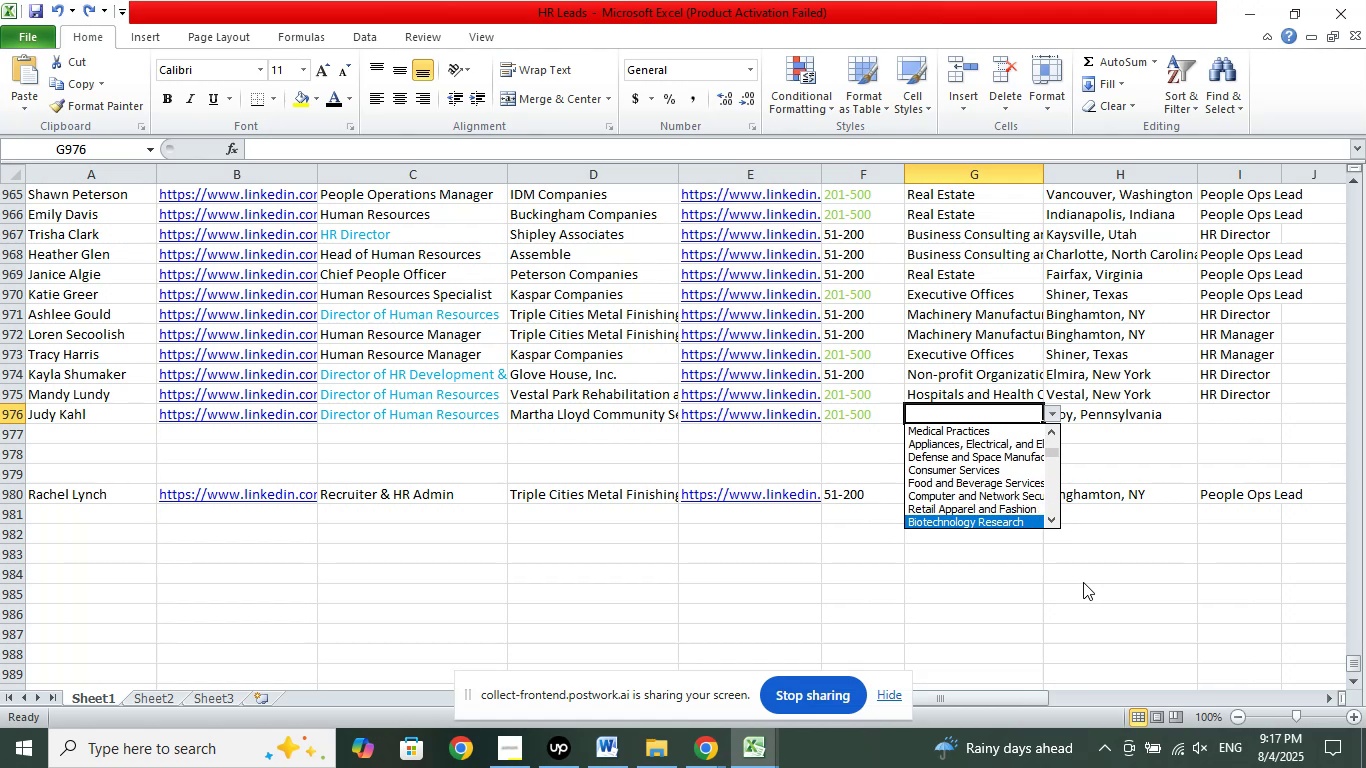 
key(ArrowDown)
 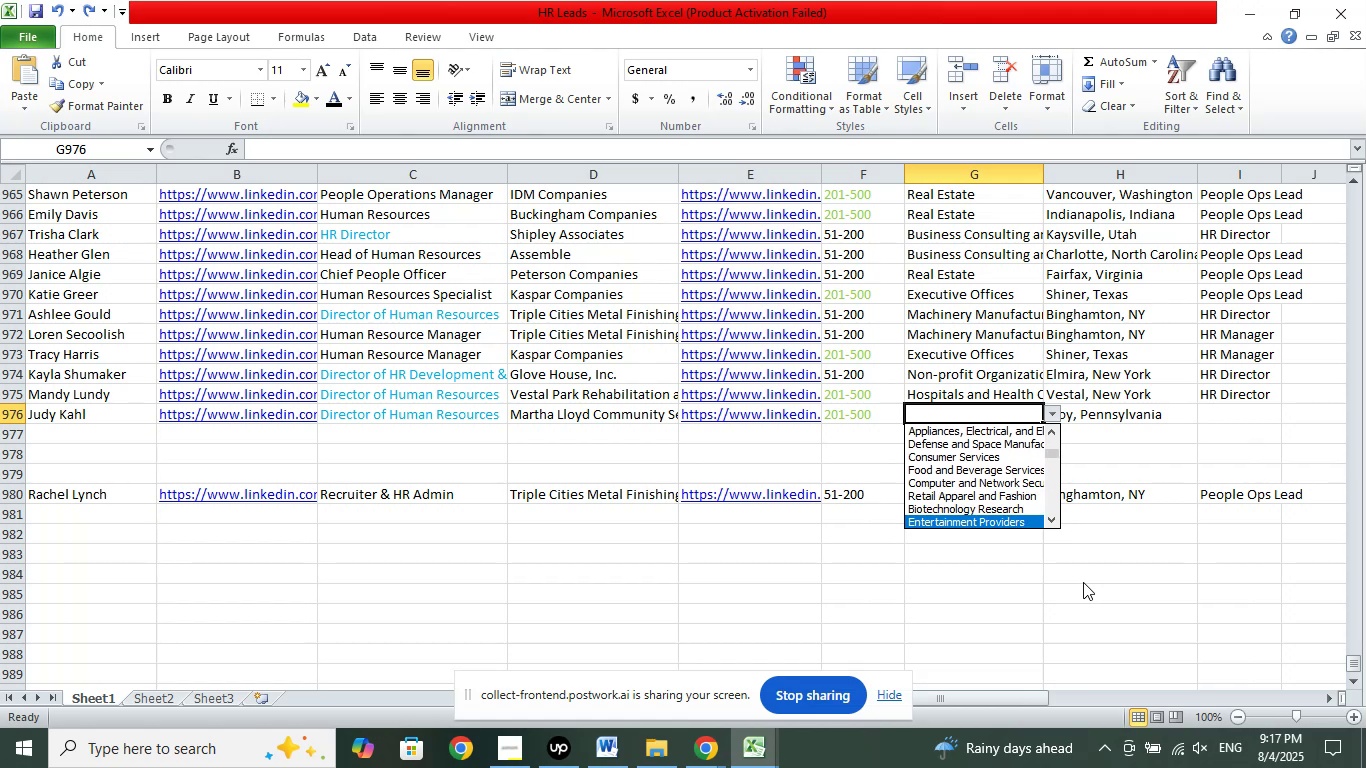 
key(ArrowDown)
 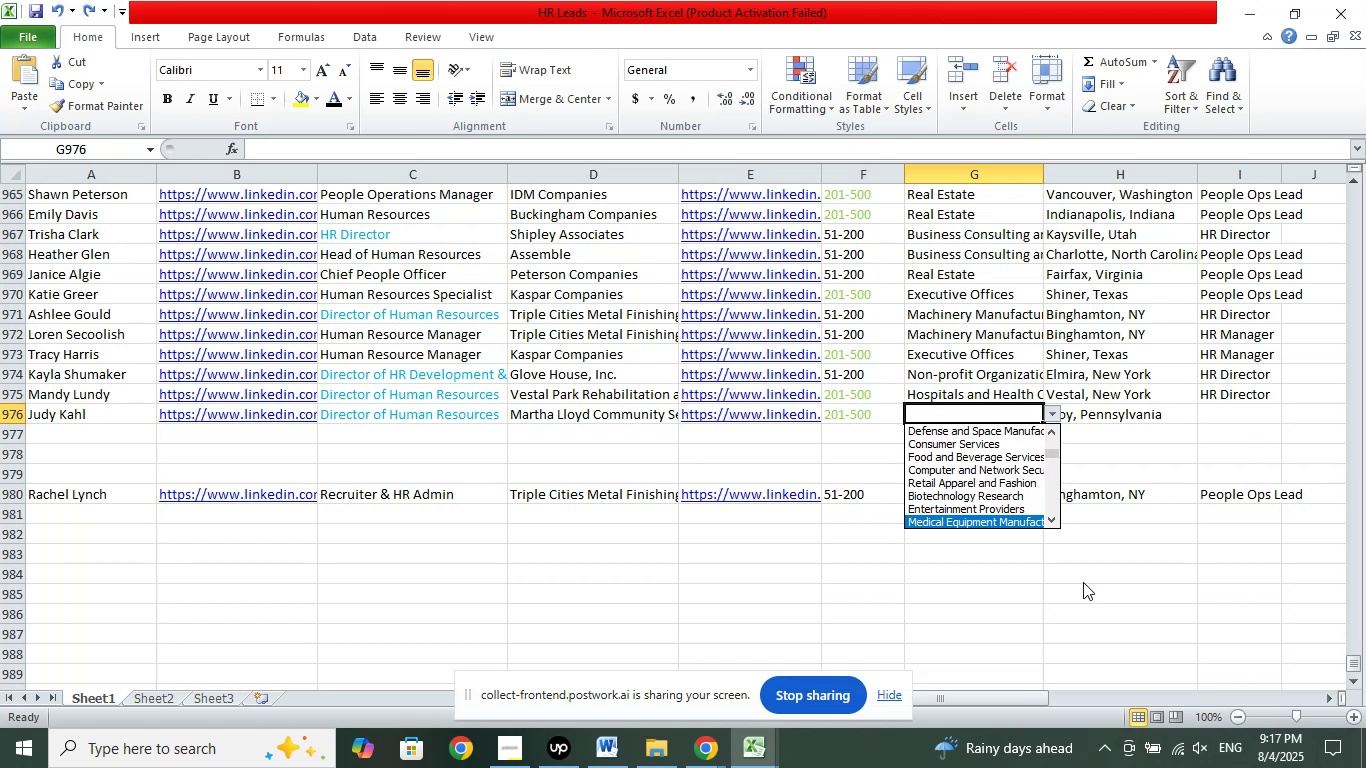 
key(ArrowDown)
 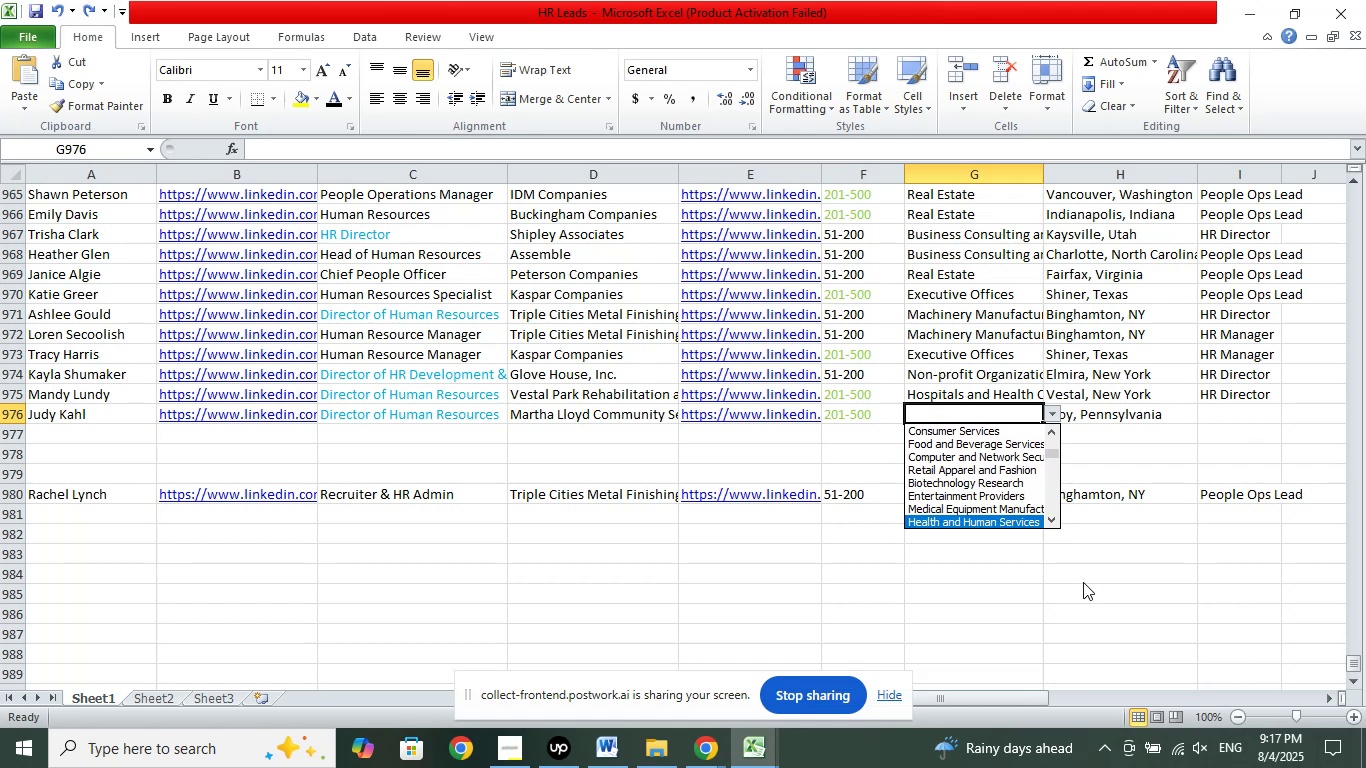 
key(ArrowDown)
 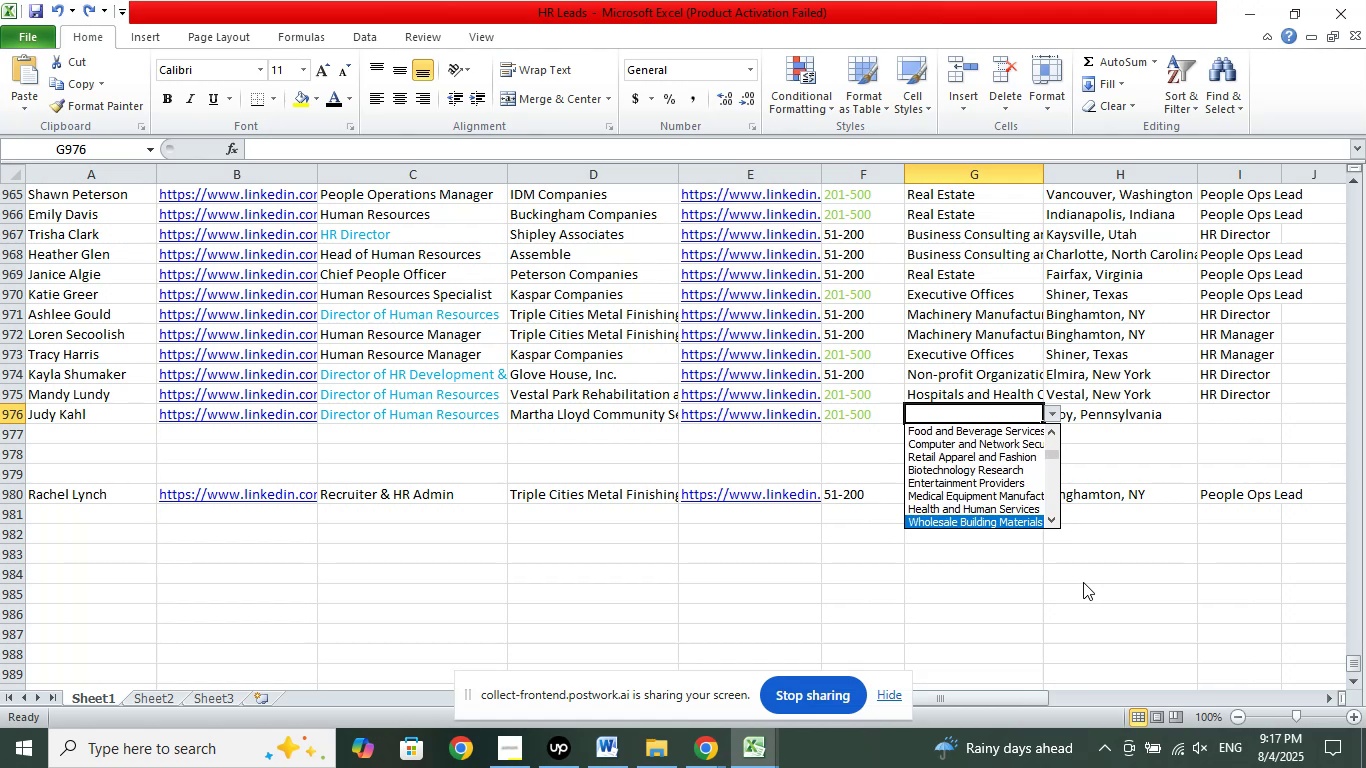 
key(ArrowUp)
 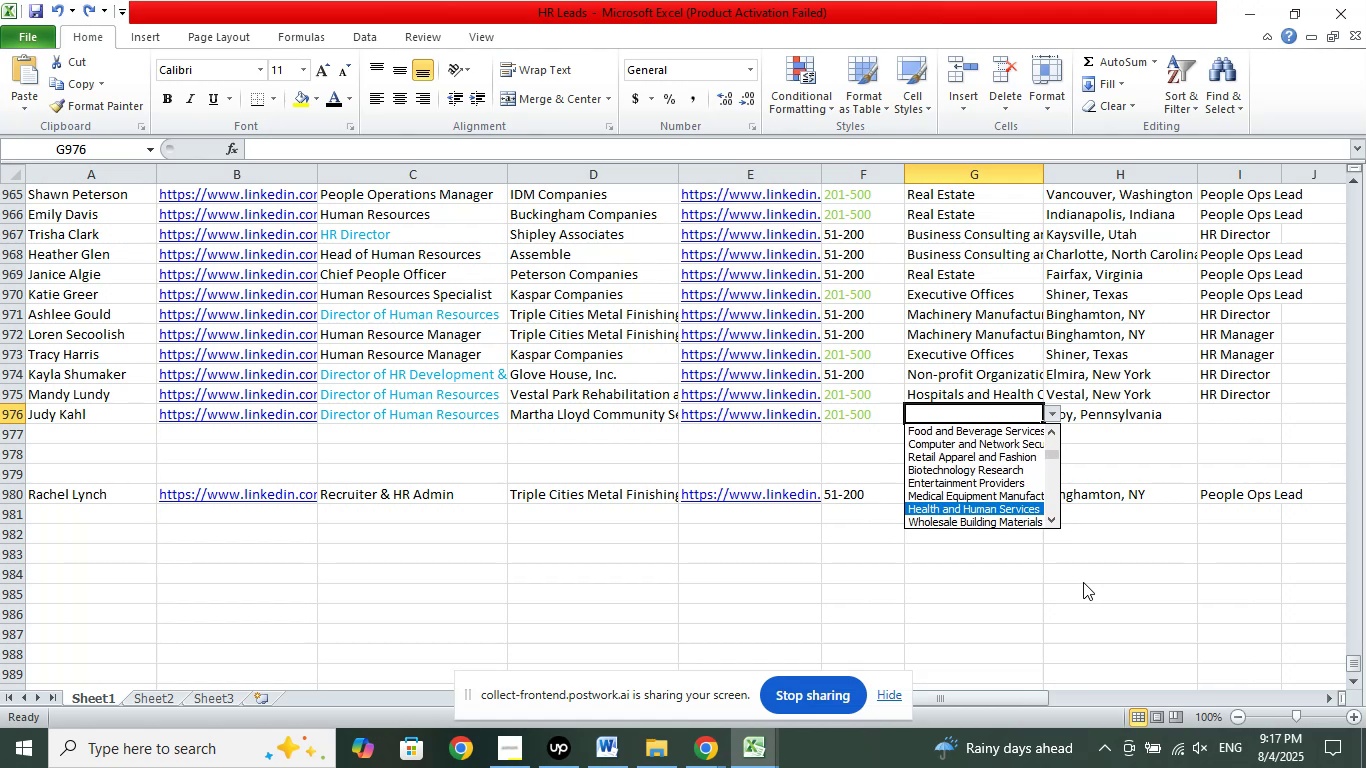 
key(Enter)
 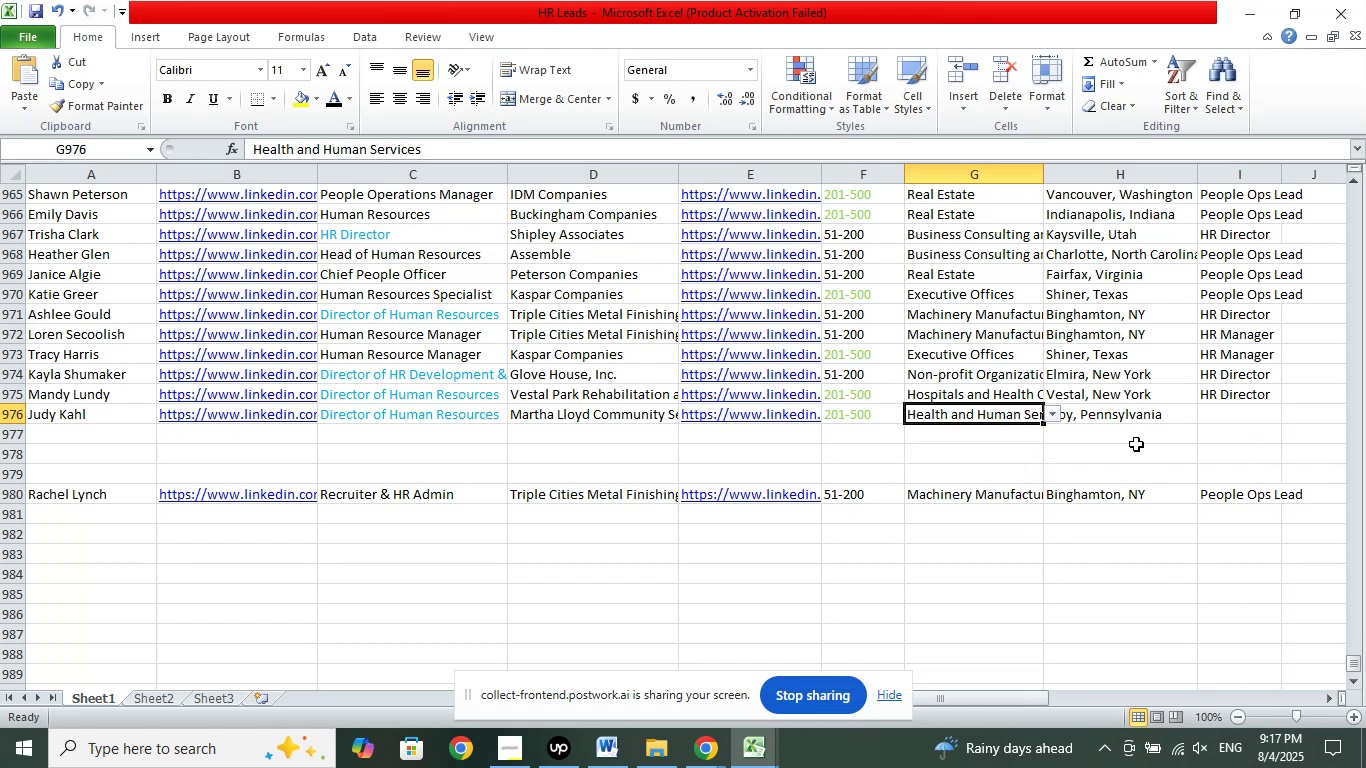 
left_click([1224, 411])
 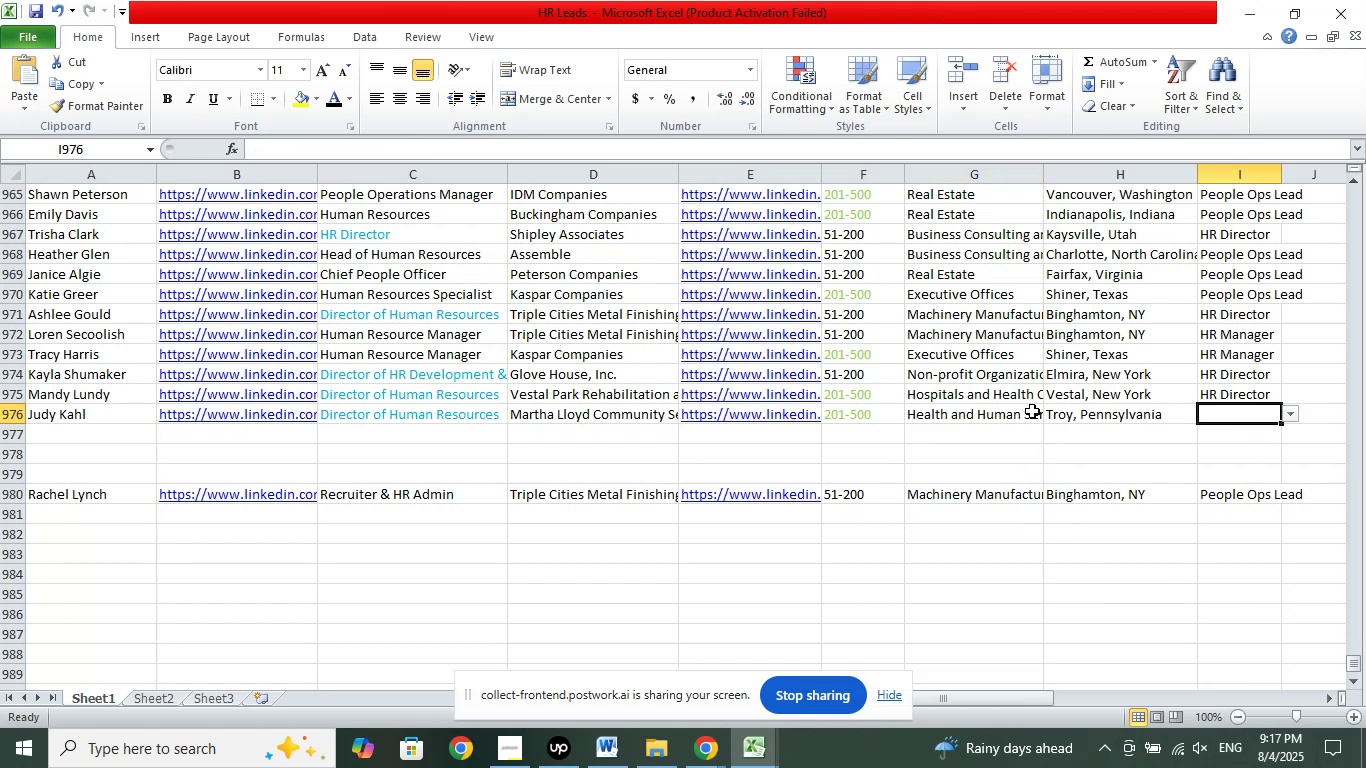 
left_click([1000, 411])
 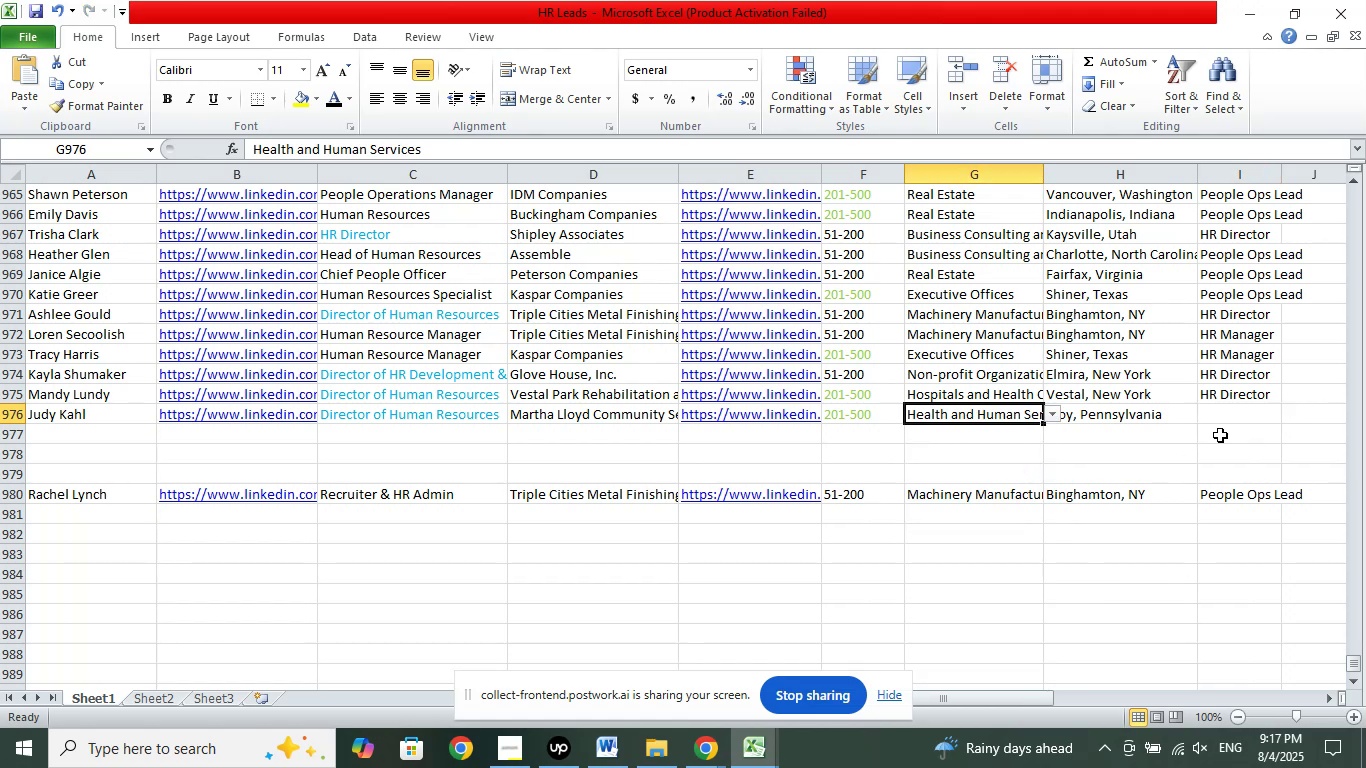 
left_click([1225, 410])
 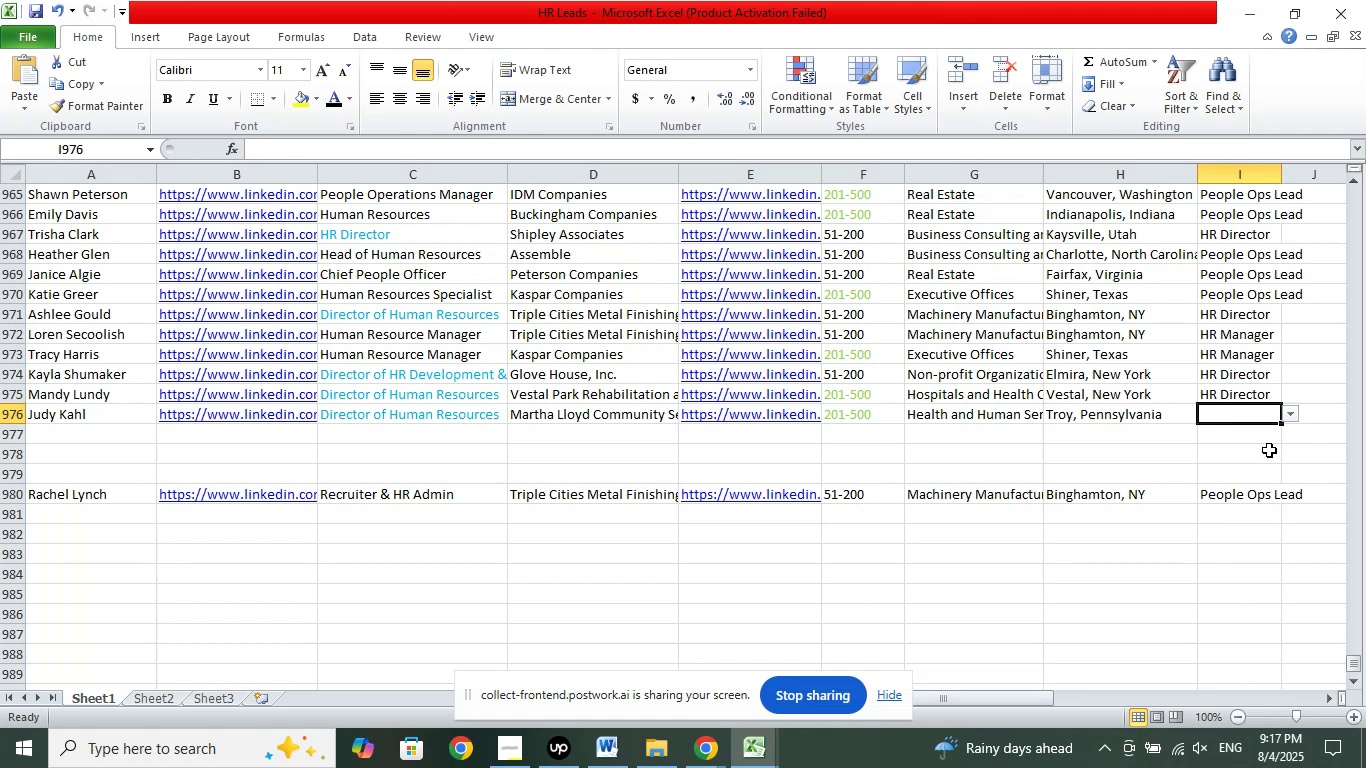 
left_click([1290, 417])
 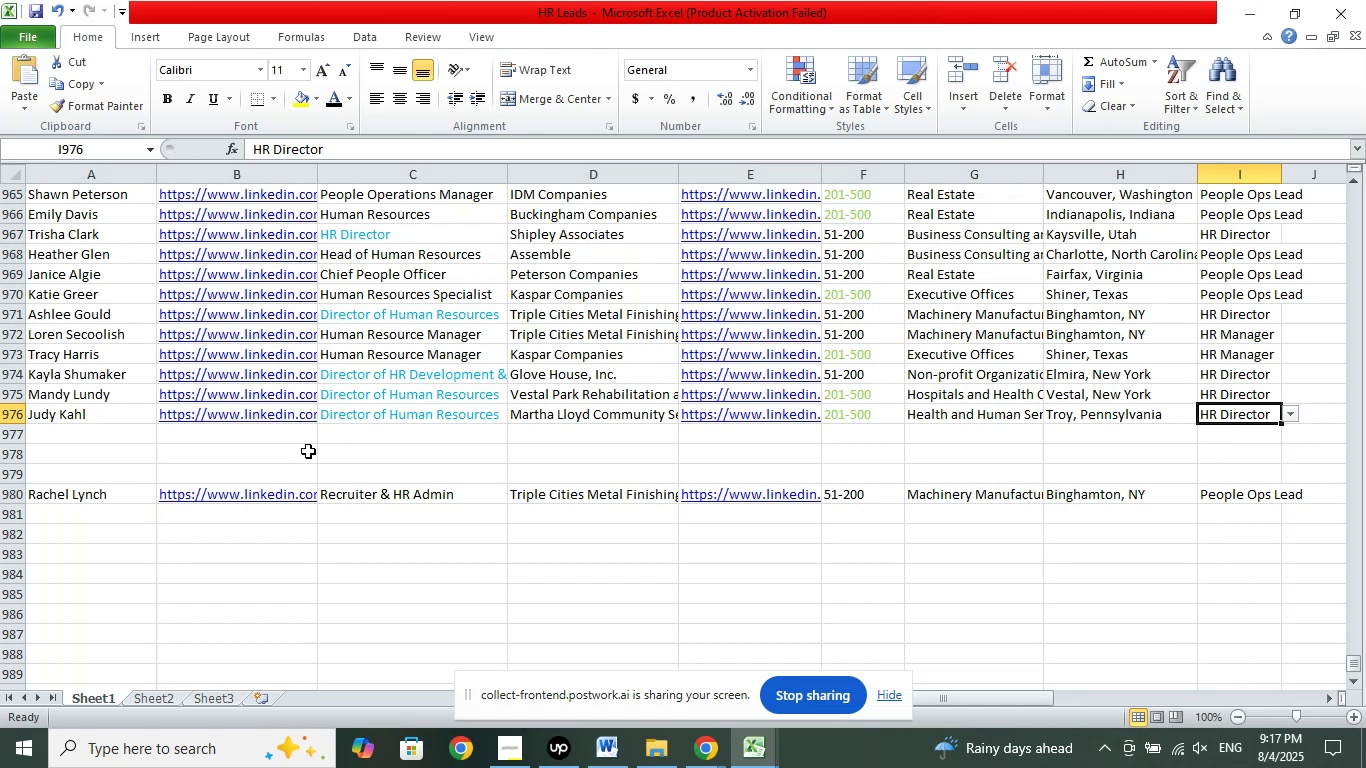 
left_click([98, 443])
 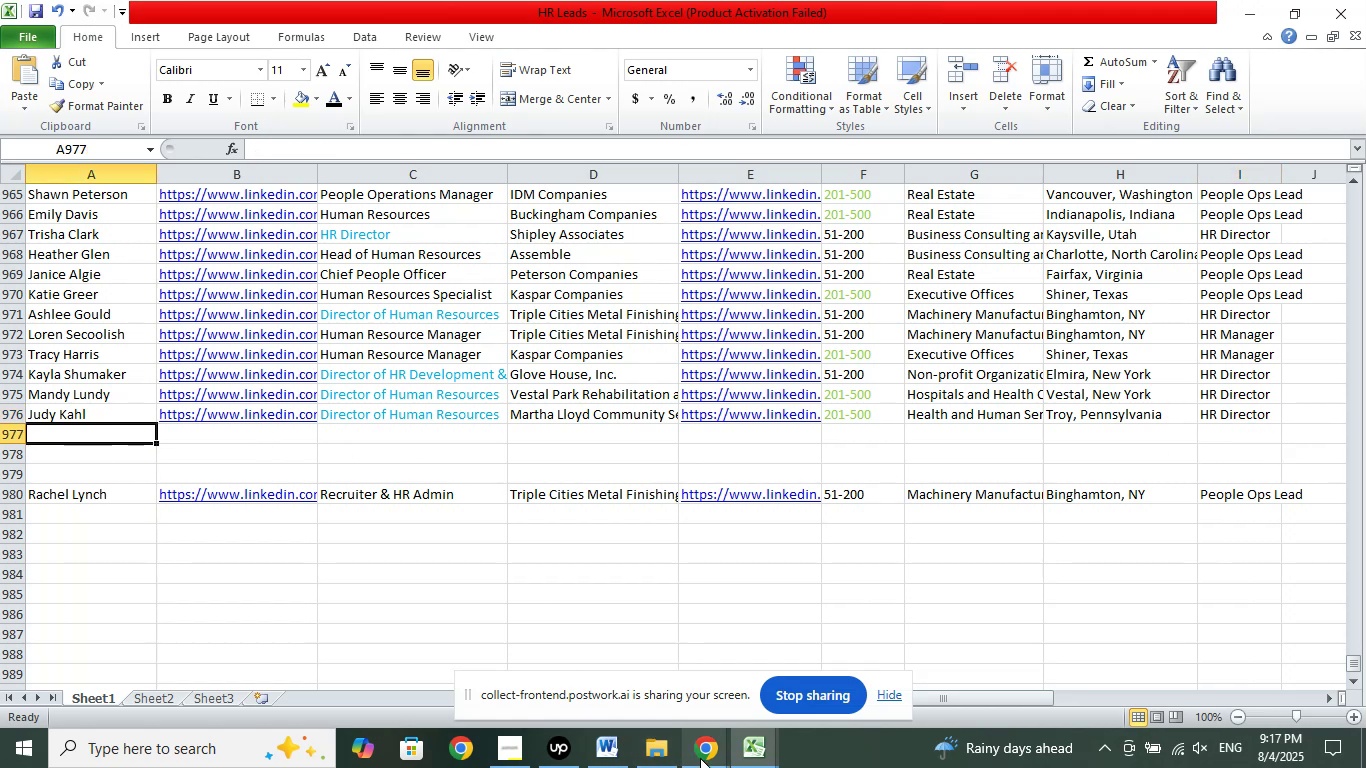 
double_click([626, 683])
 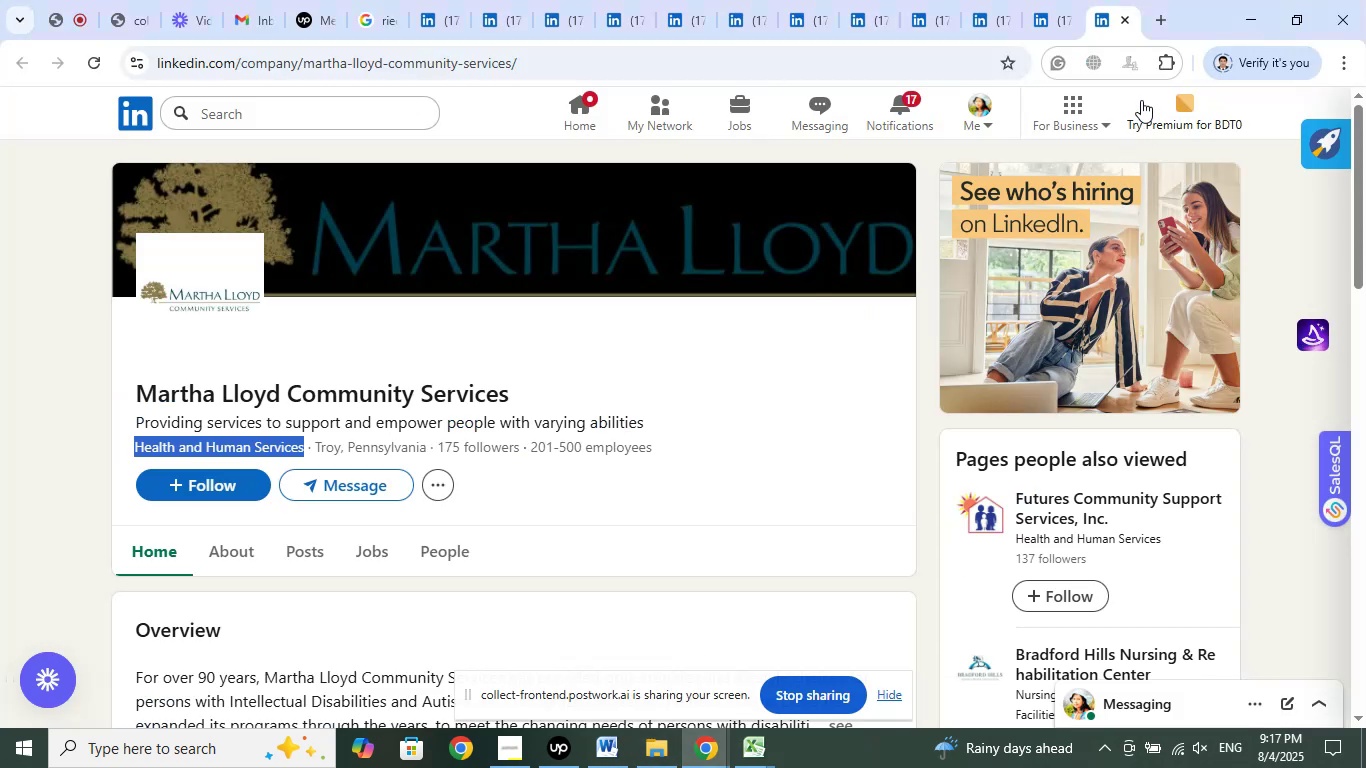 
left_click([1123, 21])
 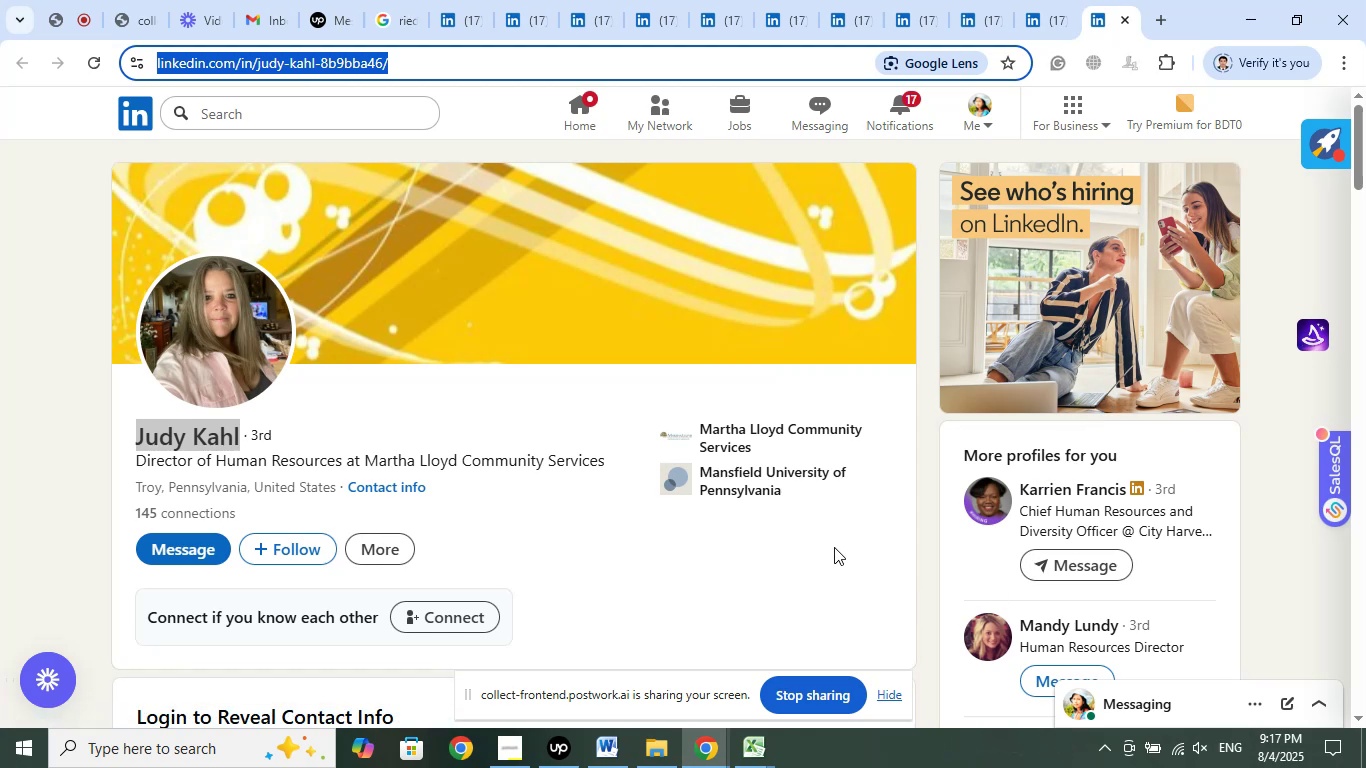 
wait(5.53)
 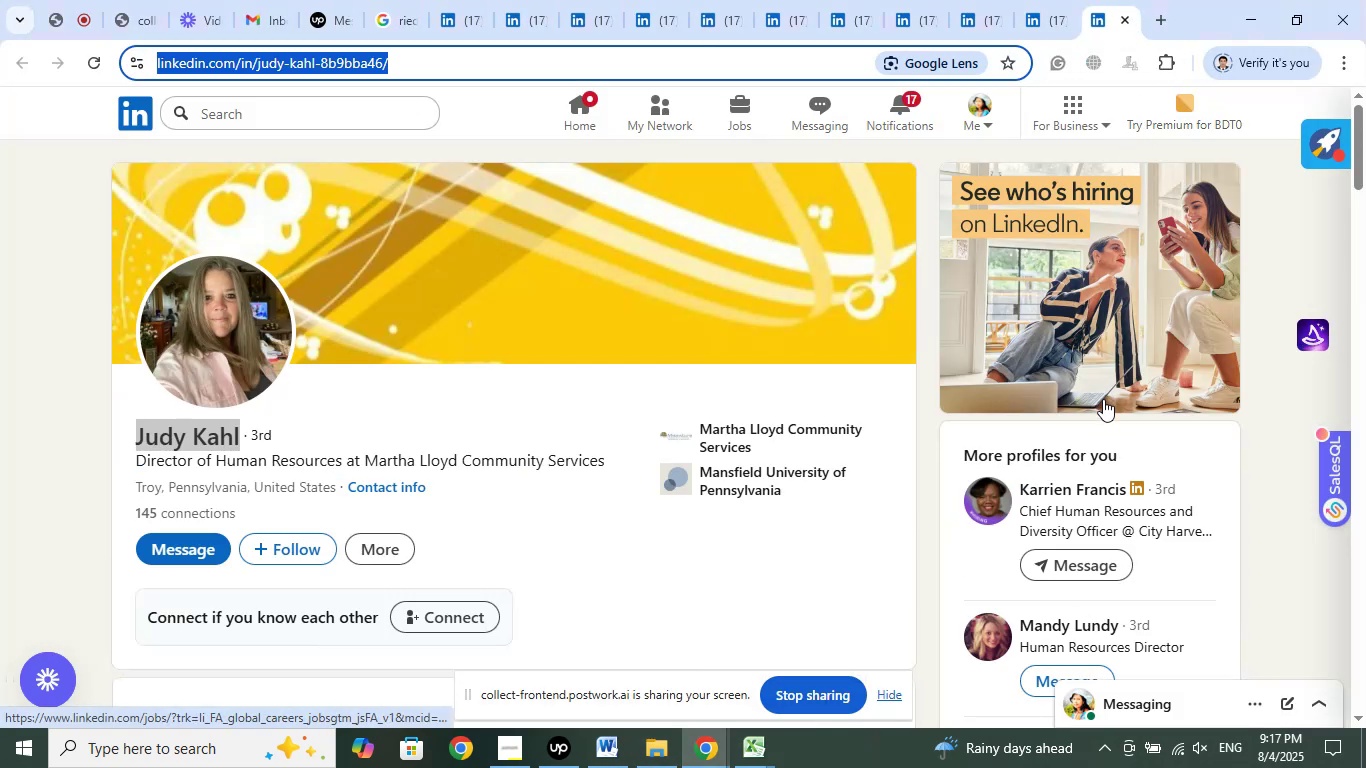 
scroll: coordinate [822, 554], scroll_direction: down, amount: 7.0
 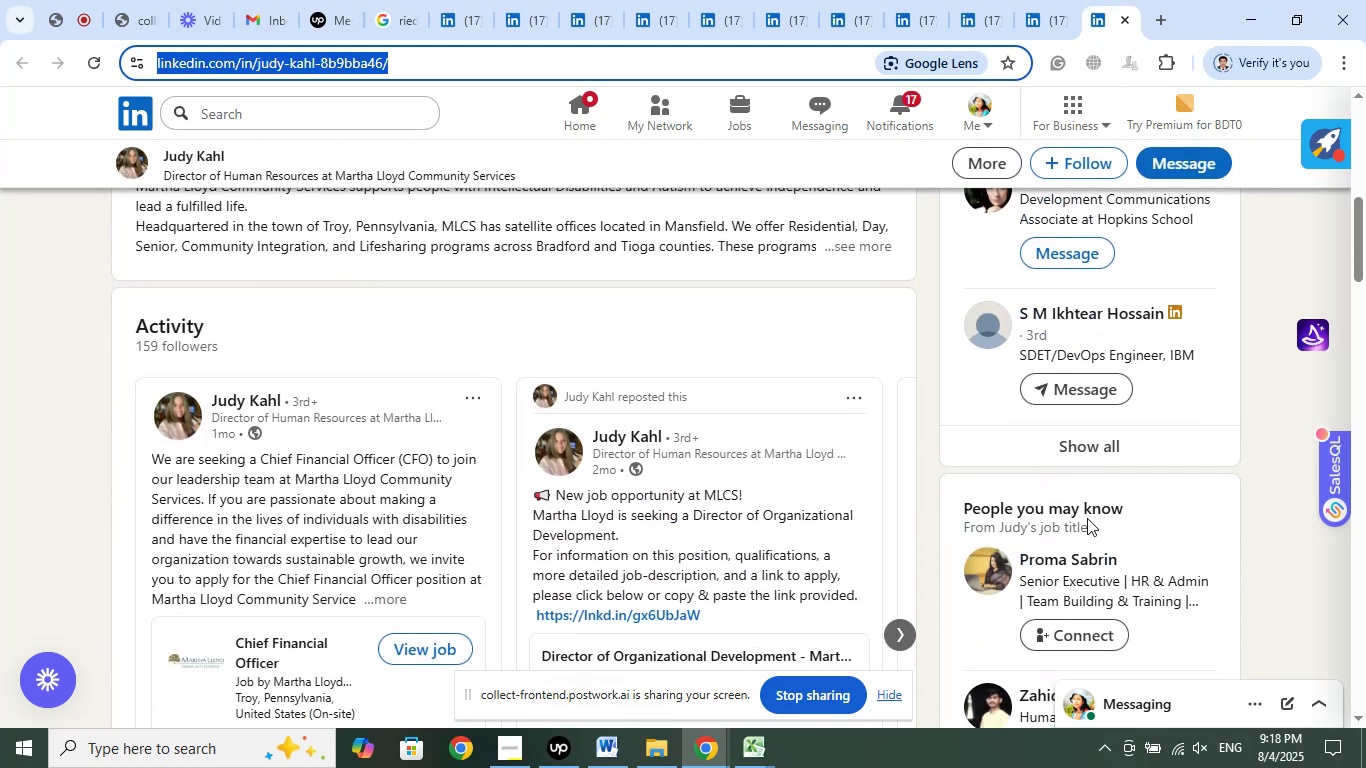 
left_click([1091, 450])
 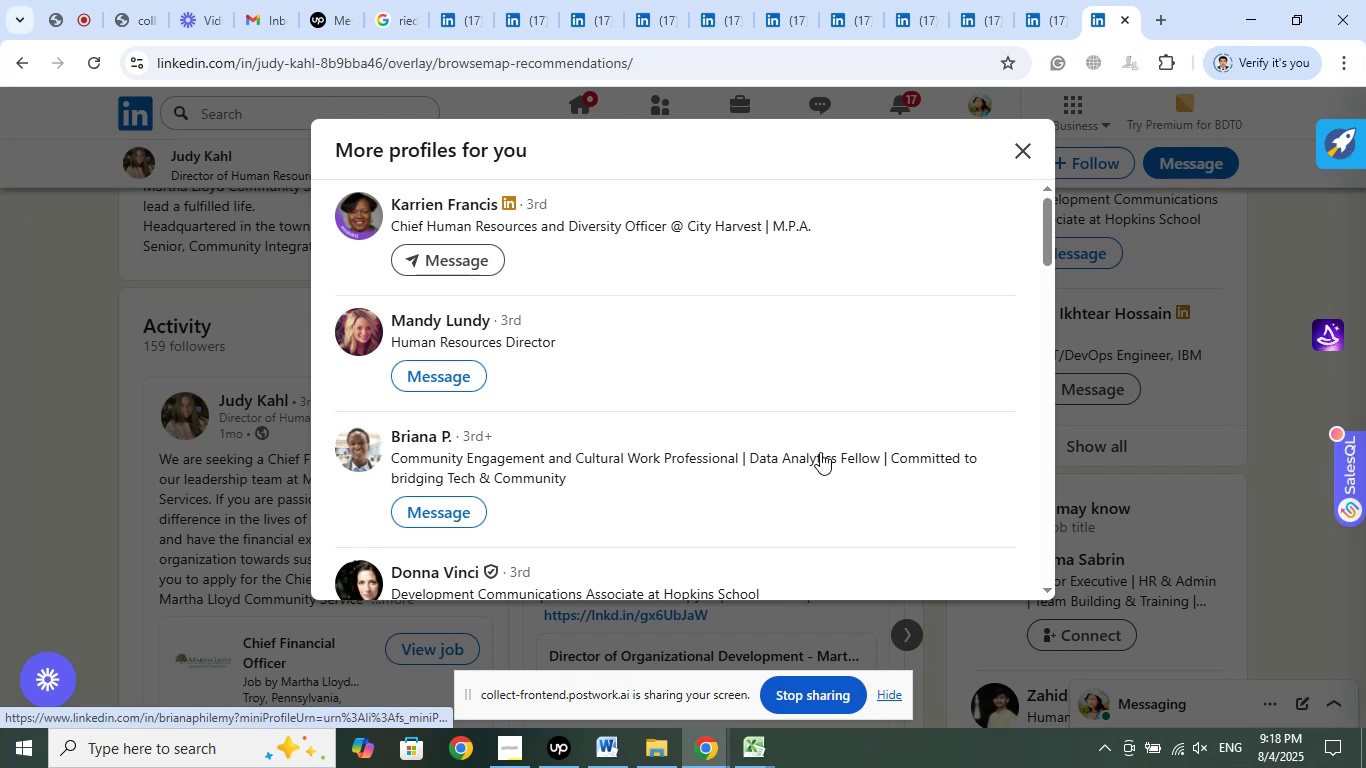 
wait(6.54)
 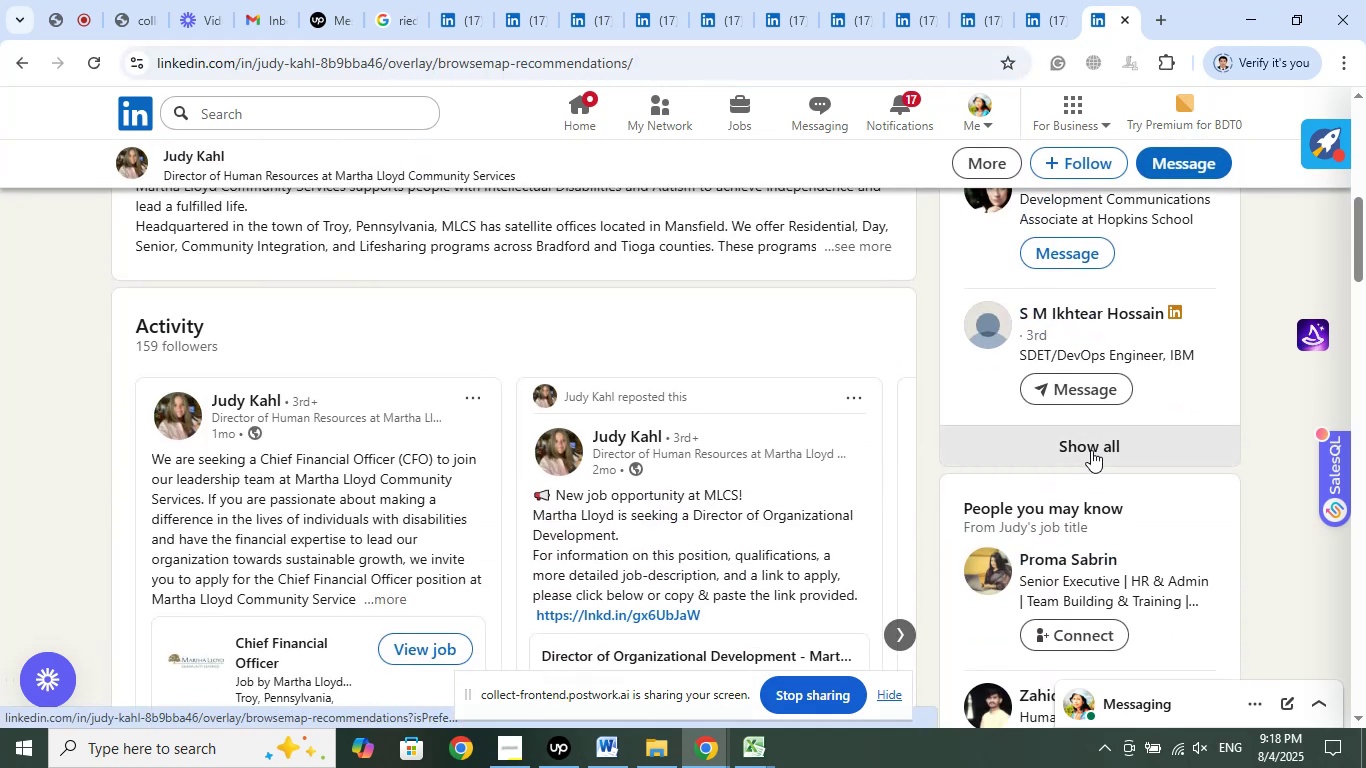 
scroll: coordinate [830, 493], scroll_direction: down, amount: 6.0
 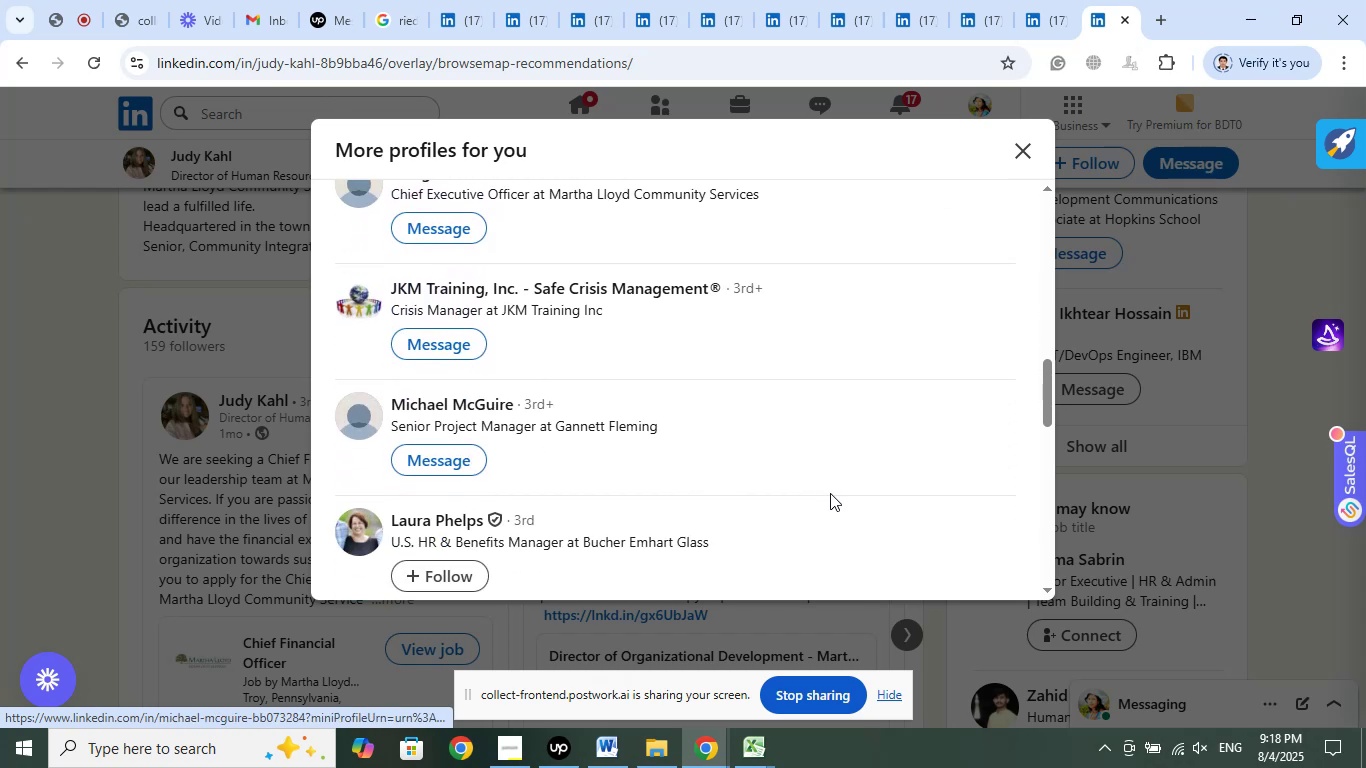 
scroll: coordinate [811, 432], scroll_direction: down, amount: 6.0
 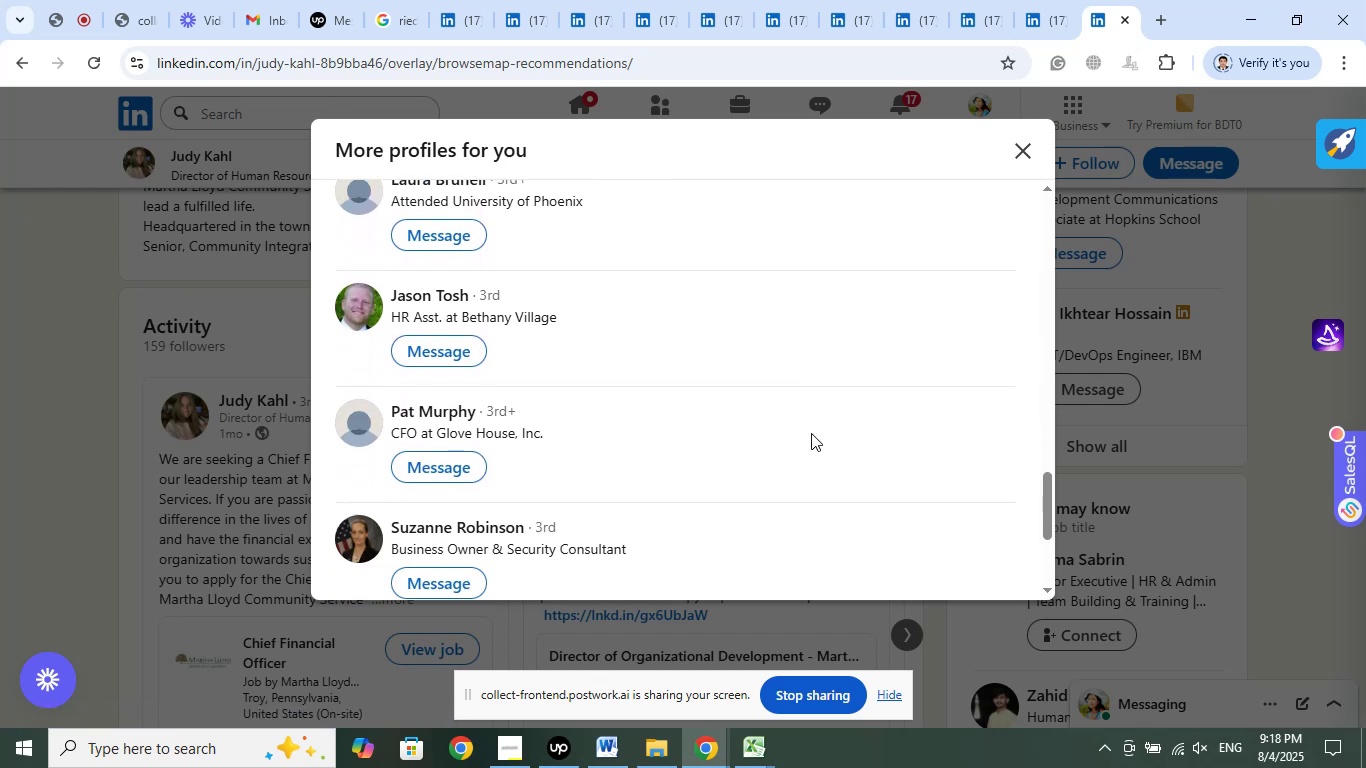 
scroll: coordinate [812, 435], scroll_direction: down, amount: 4.0
 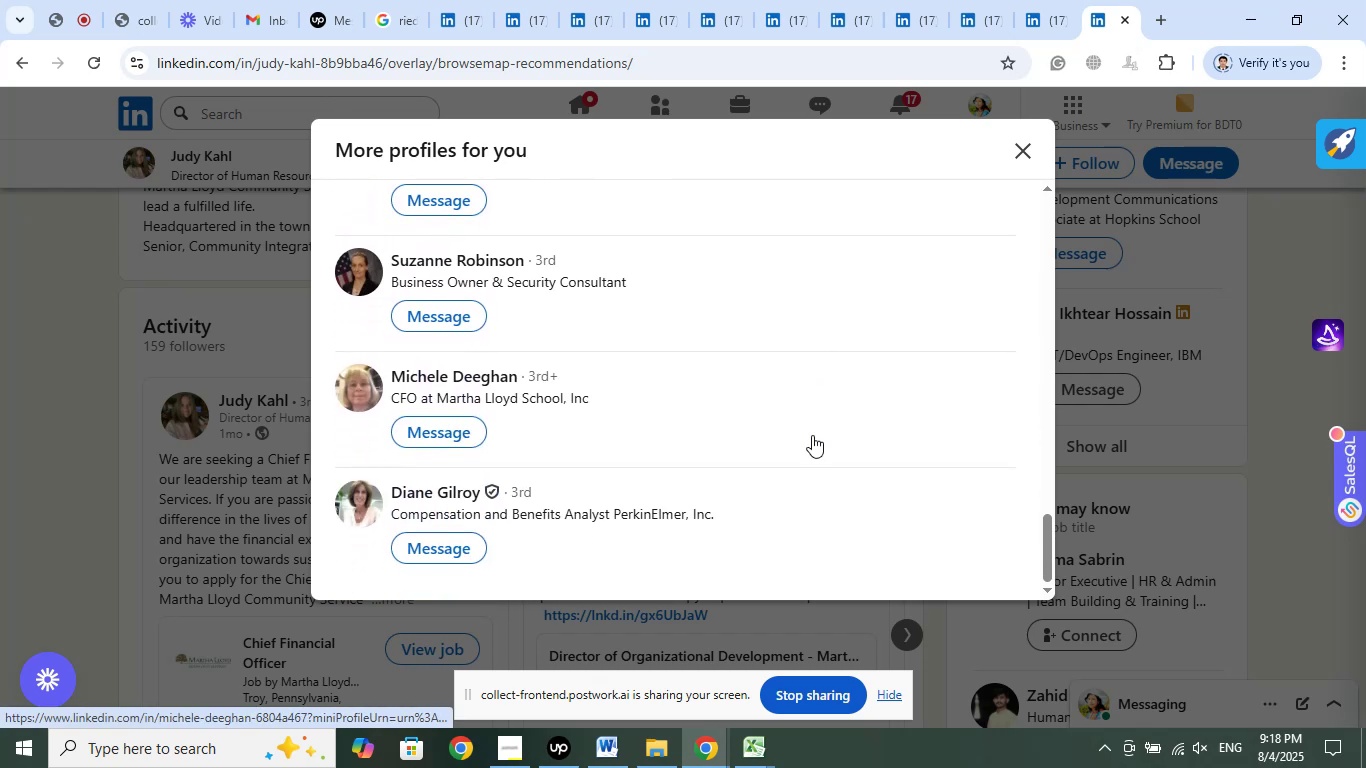 
scroll: coordinate [728, 382], scroll_direction: up, amount: 28.0
 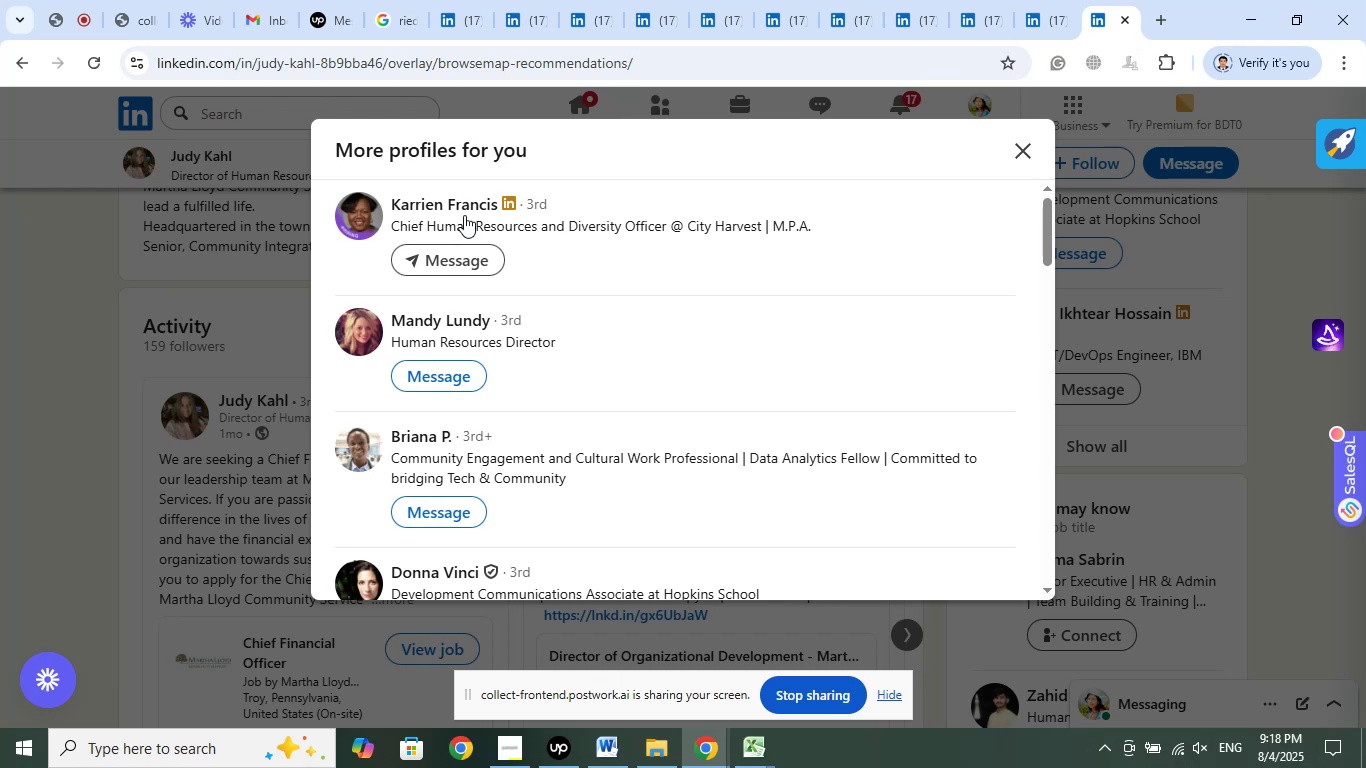 
right_click([467, 209])
 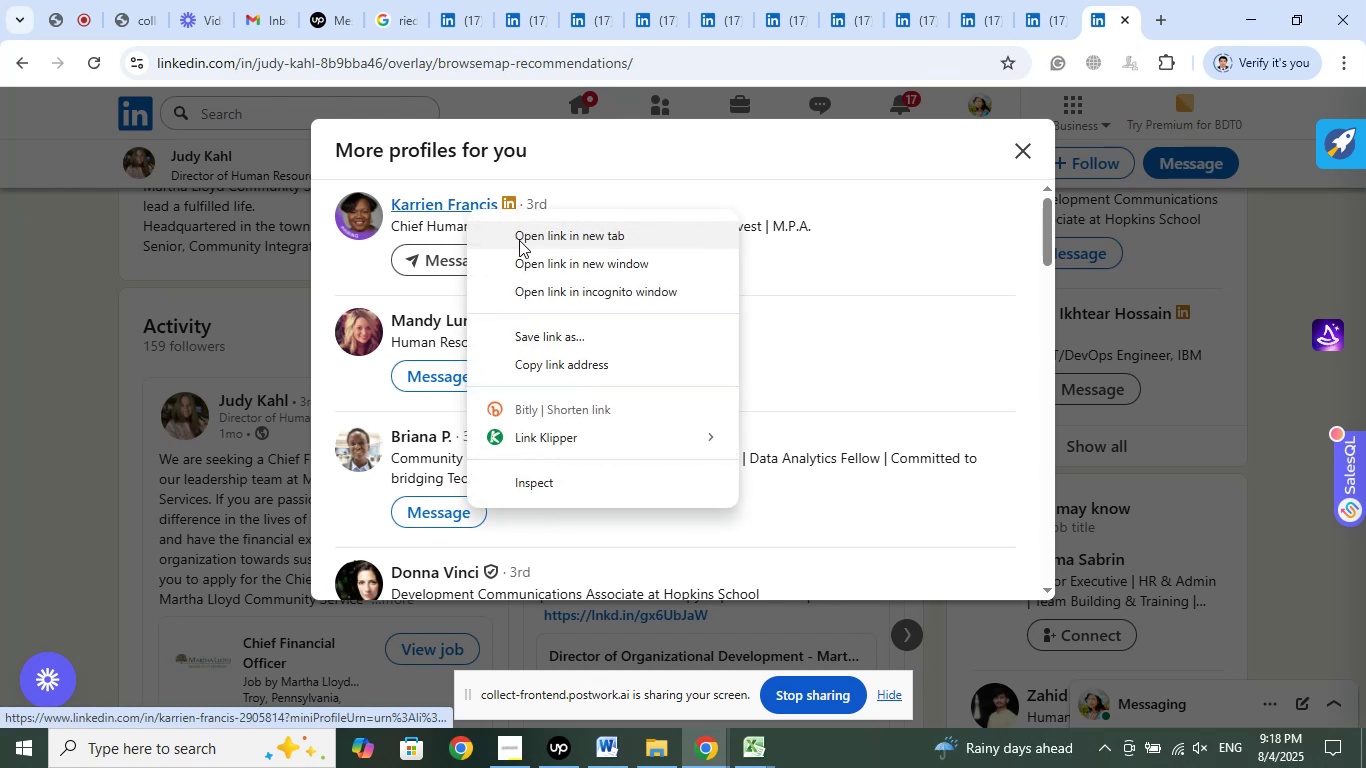 
left_click([526, 237])
 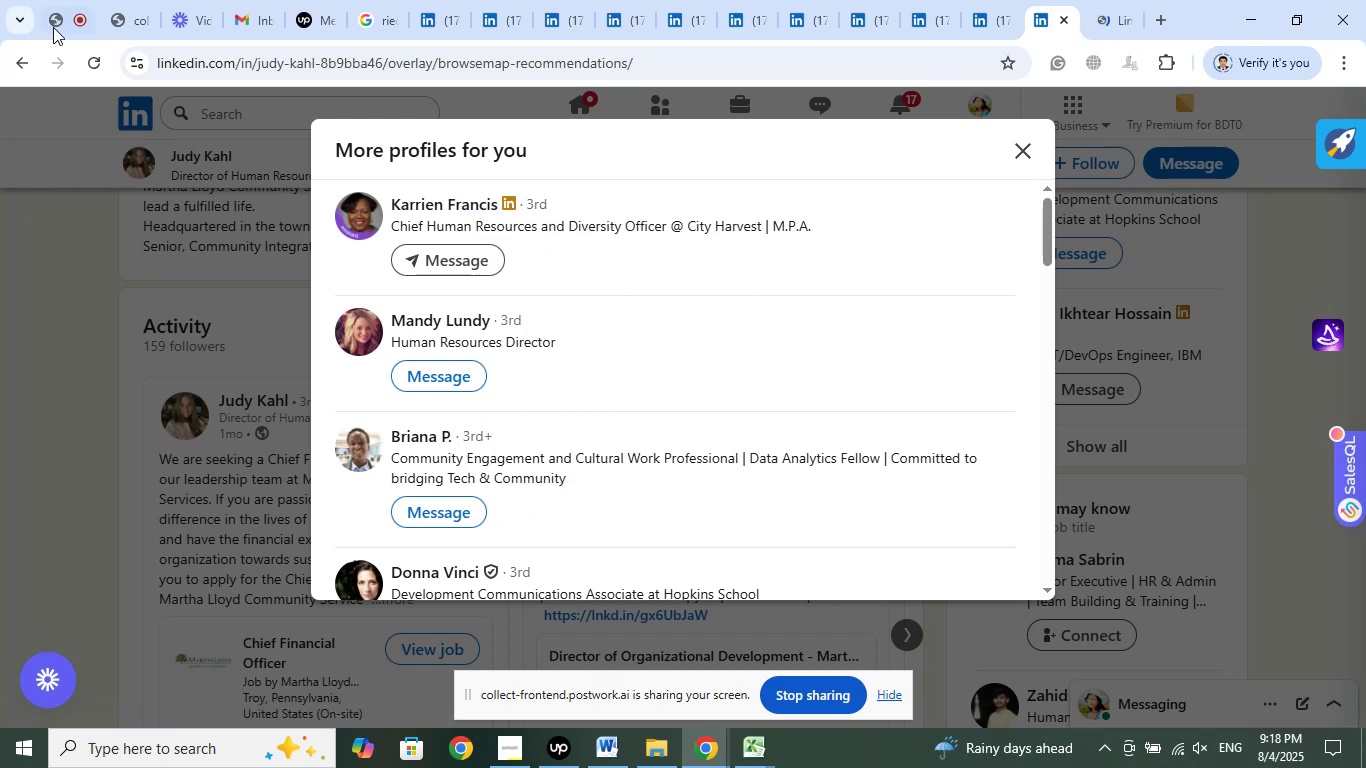 
left_click([85, 17])
 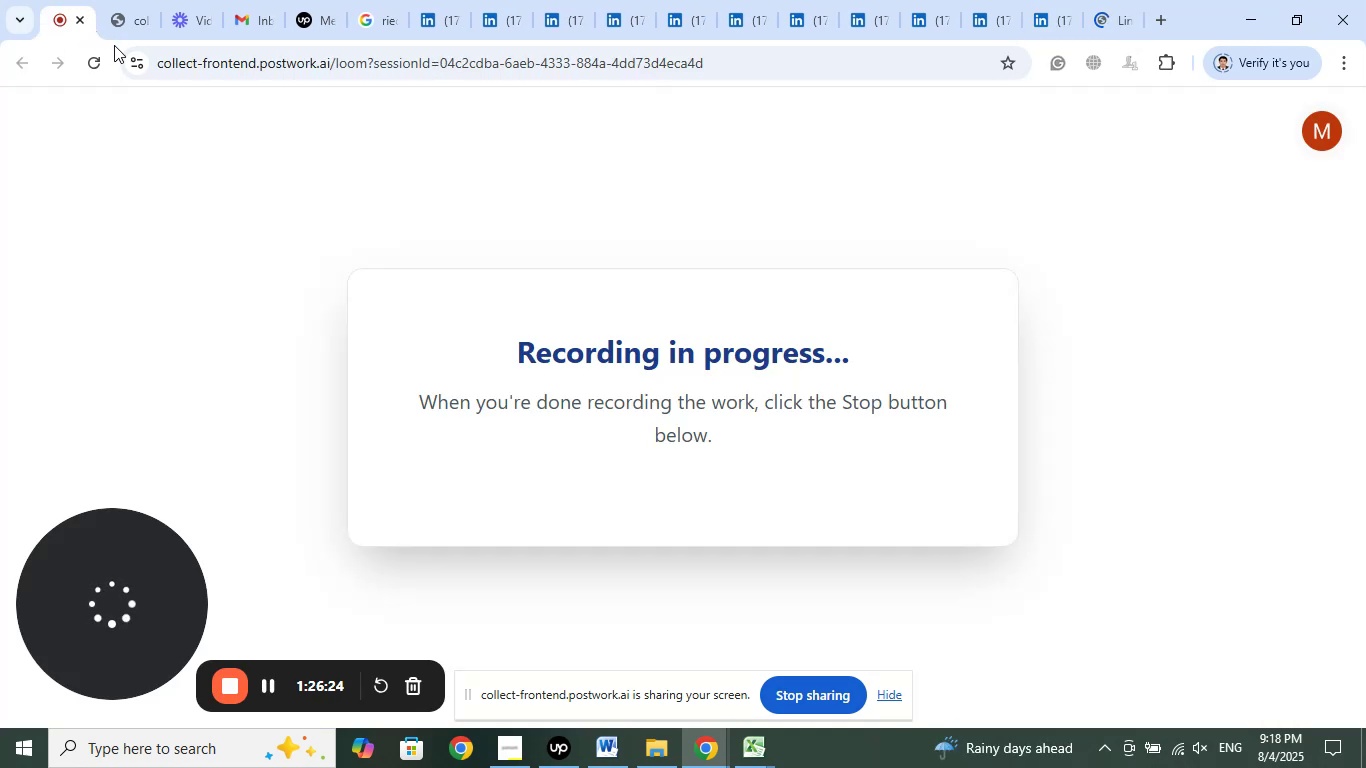 
left_click([126, 24])
 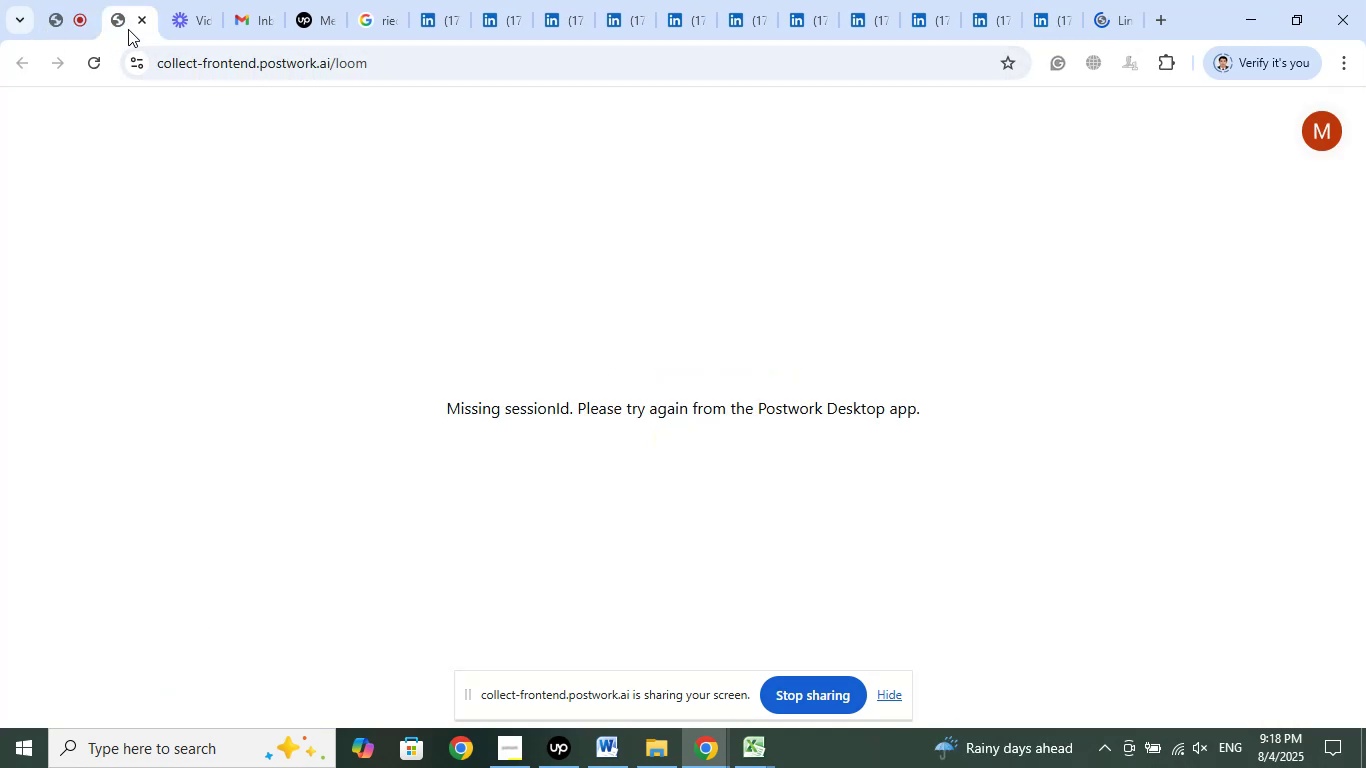 
left_click([184, 15])
 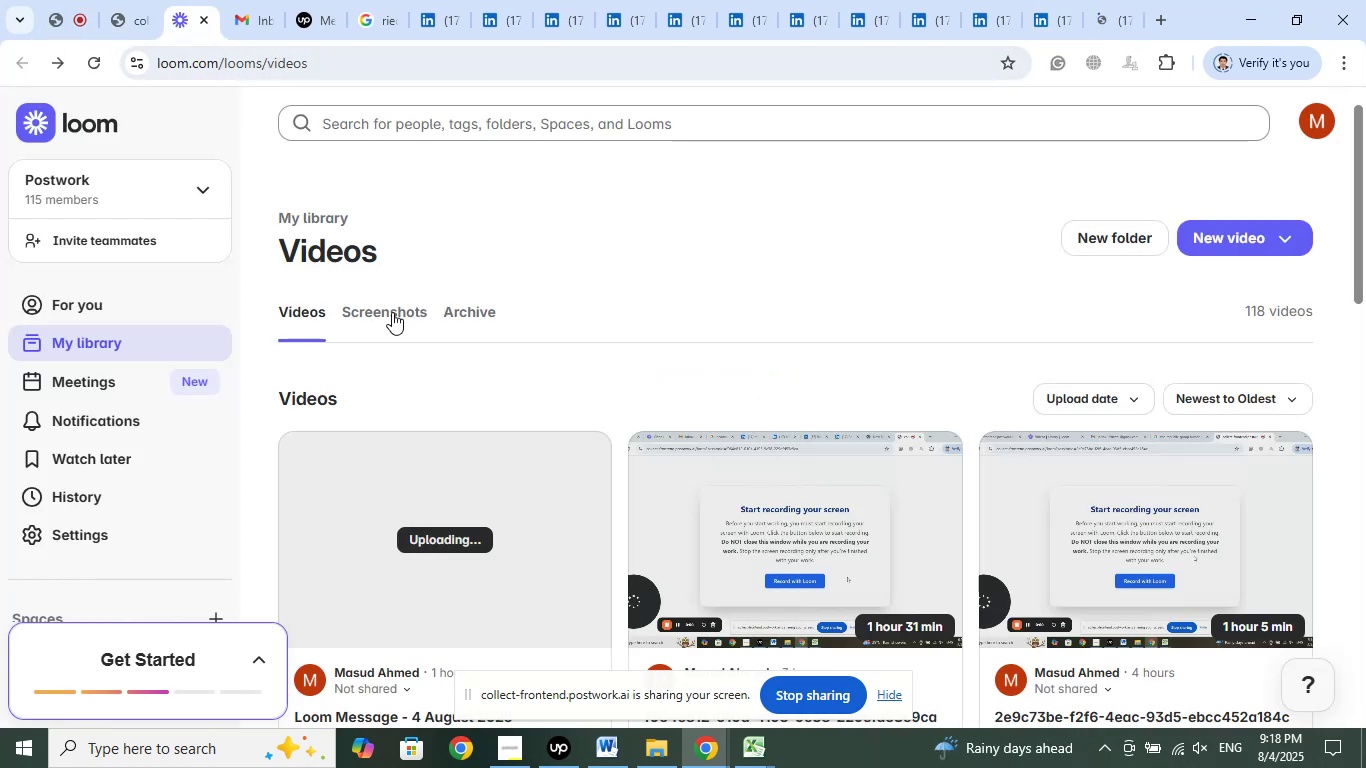 
left_click([509, 753])
 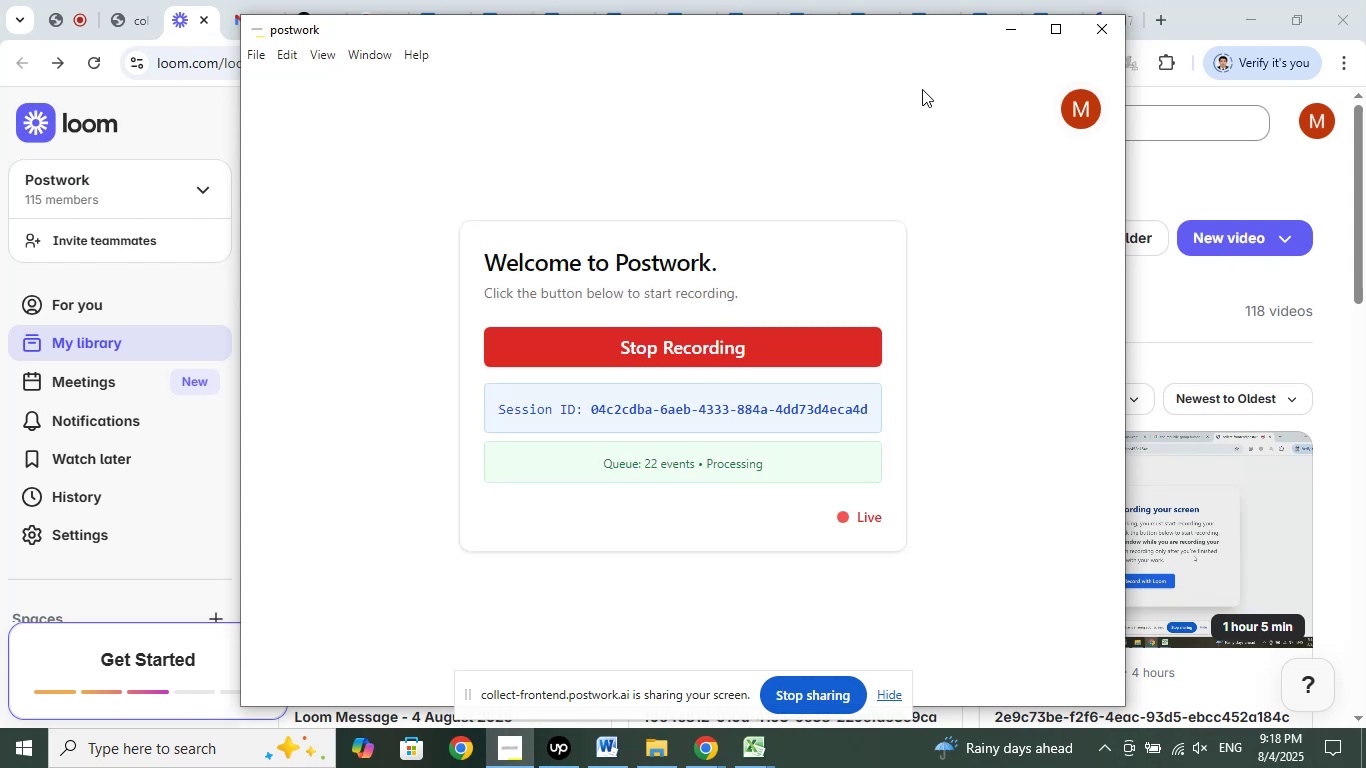 
left_click([1015, 33])
 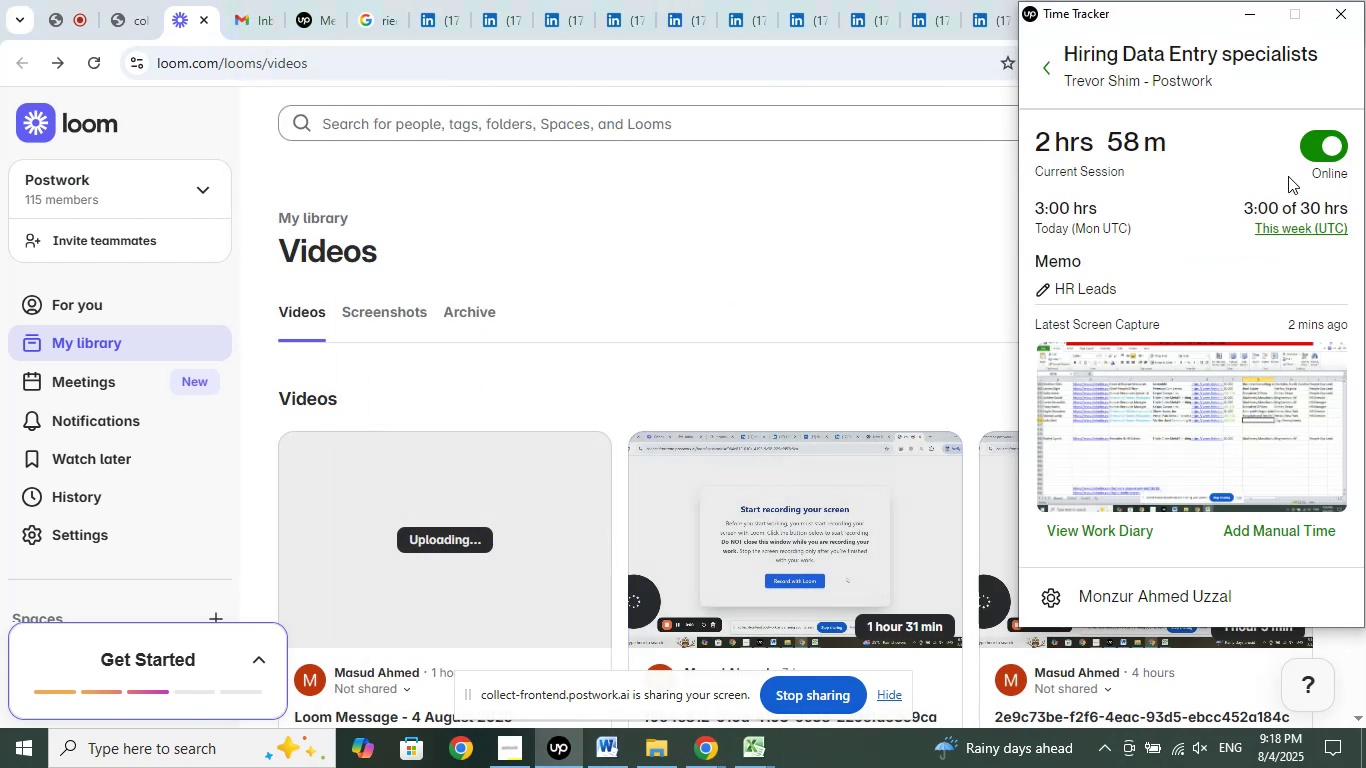 
left_click([1246, 17])
 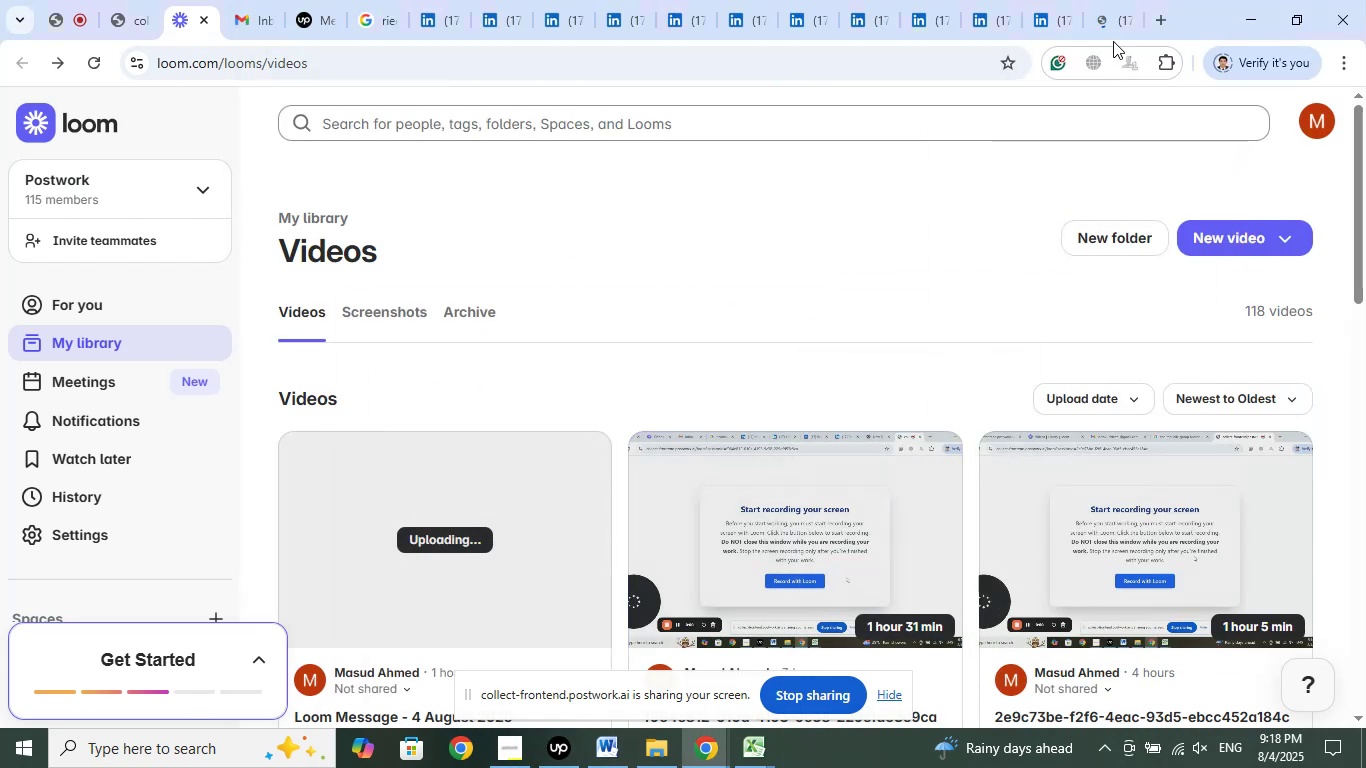 
left_click([1119, 20])
 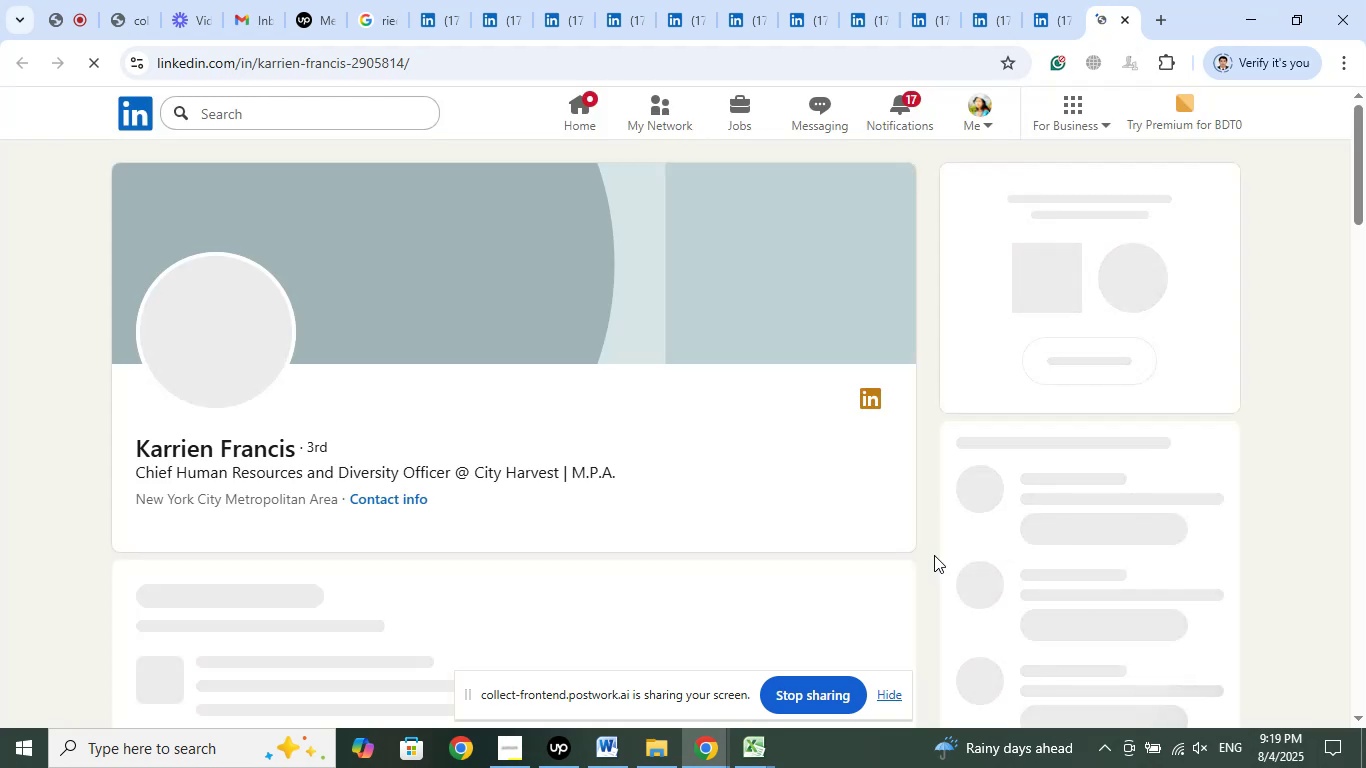 
wait(6.76)
 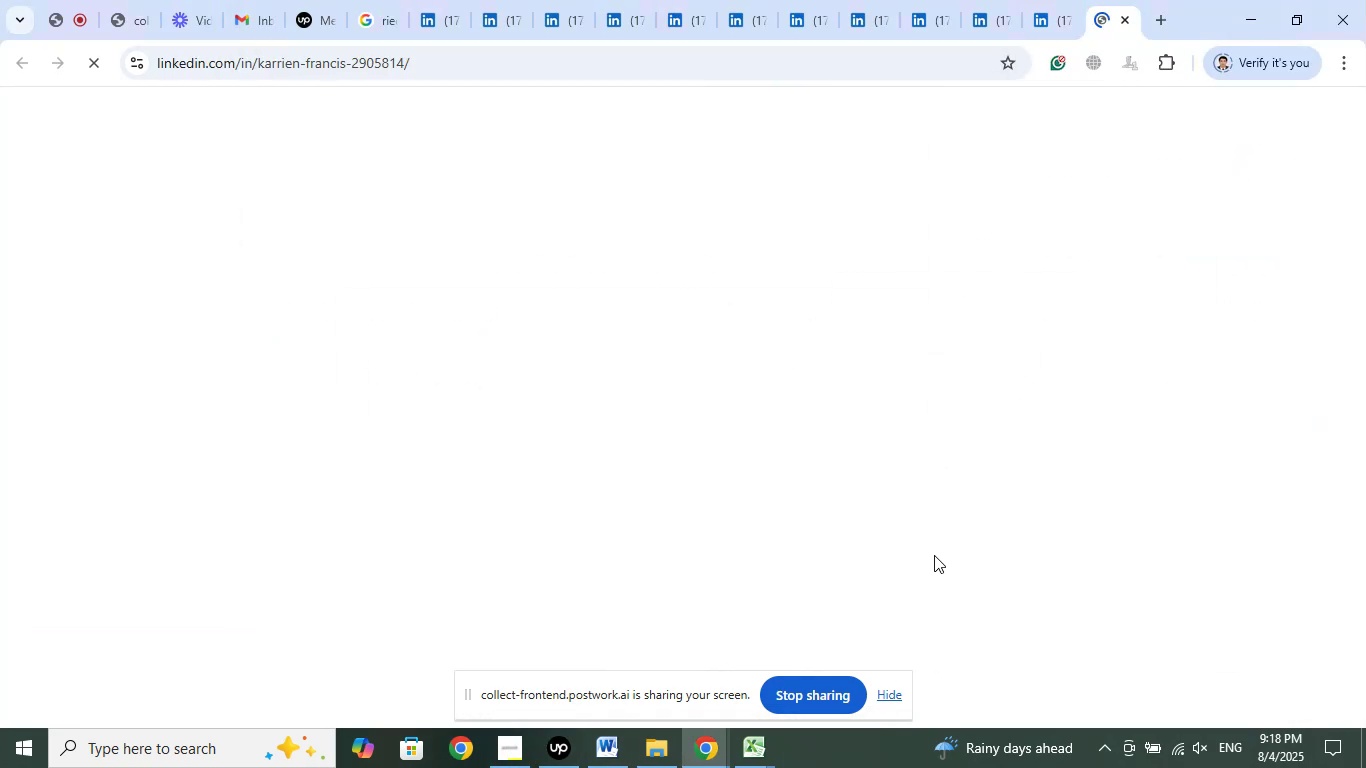 
mouse_move([715, 552])
 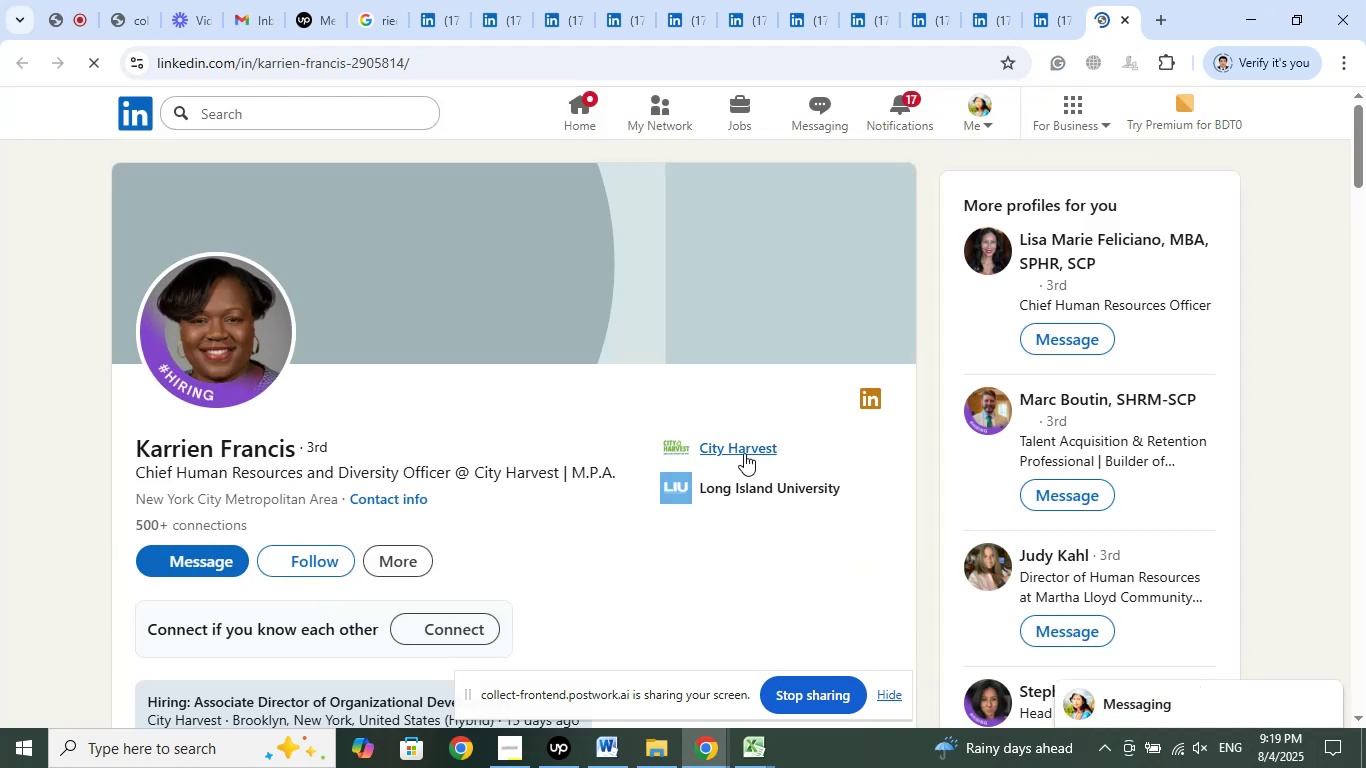 
left_click([743, 453])
 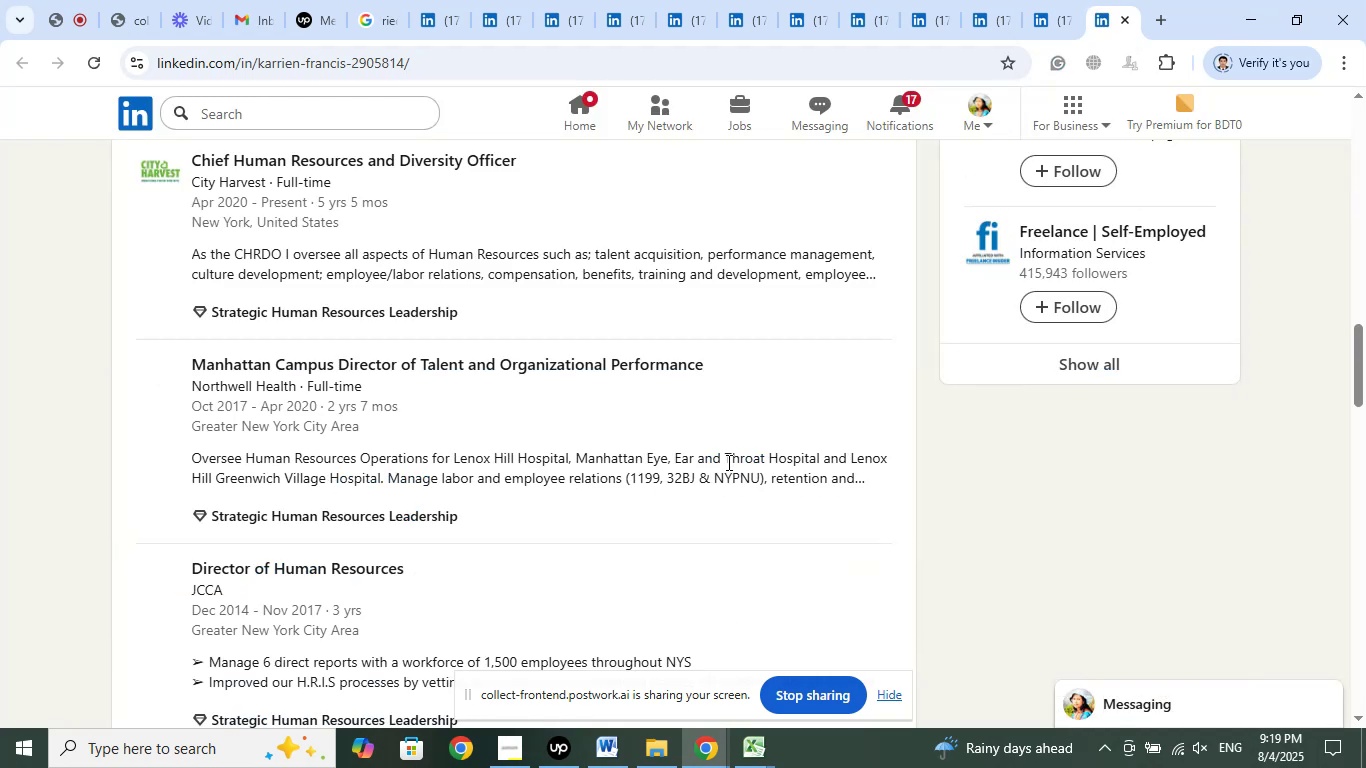 
scroll: coordinate [597, 543], scroll_direction: up, amount: 2.0
 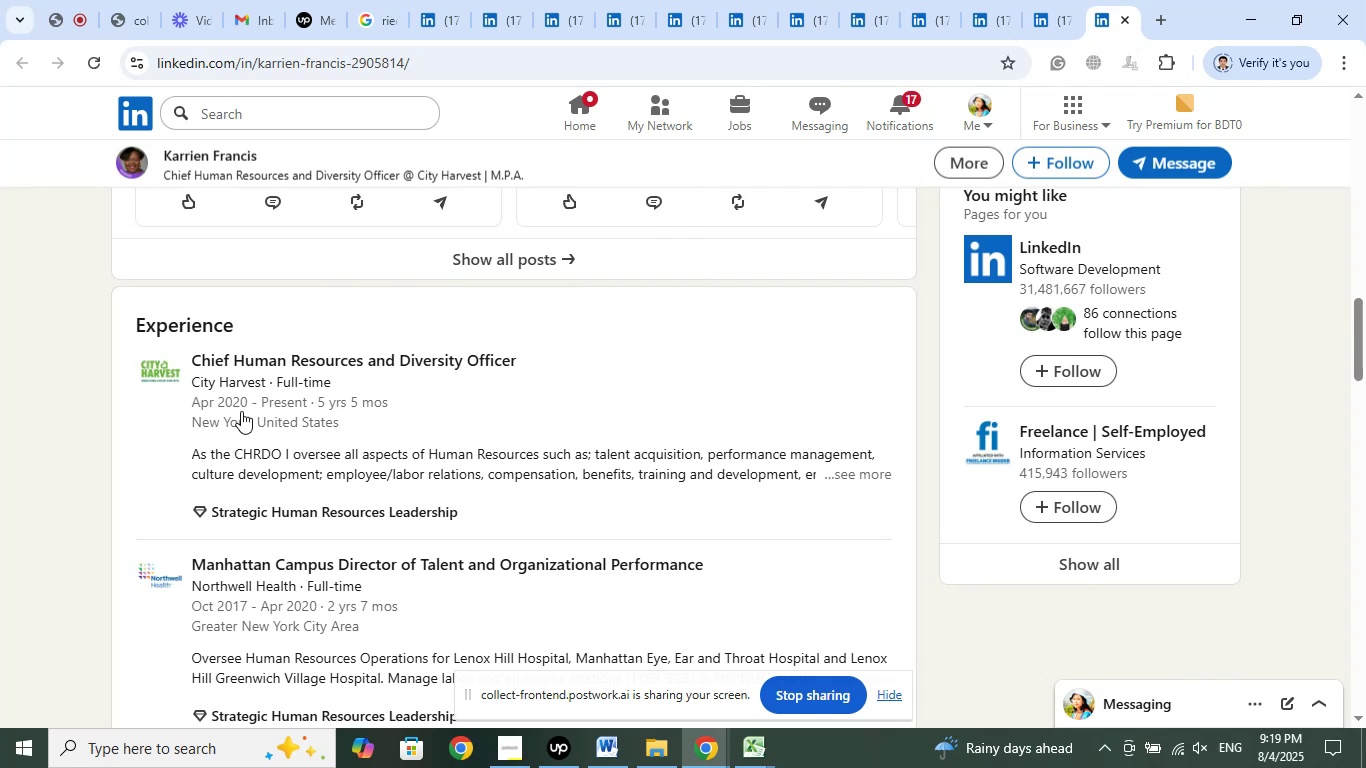 
right_click([251, 365])
 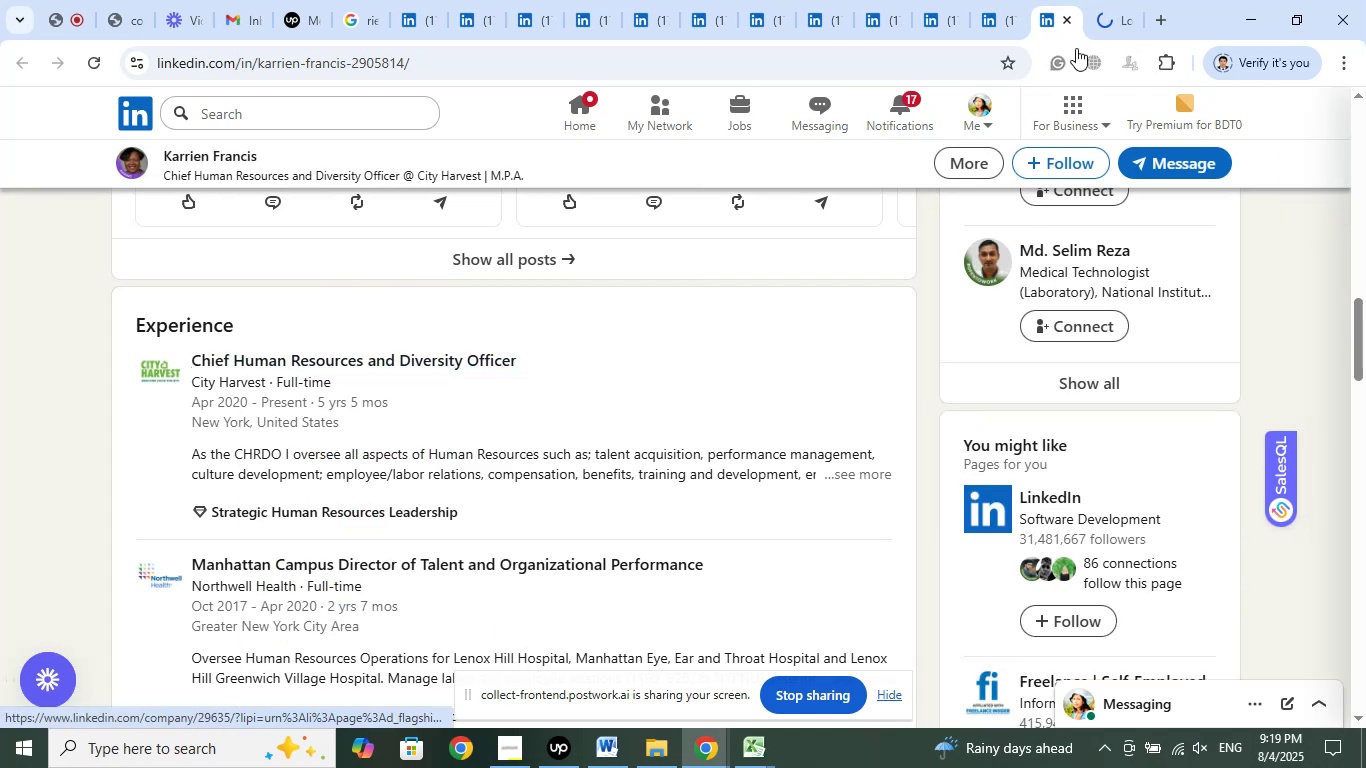 
left_click([1104, 19])
 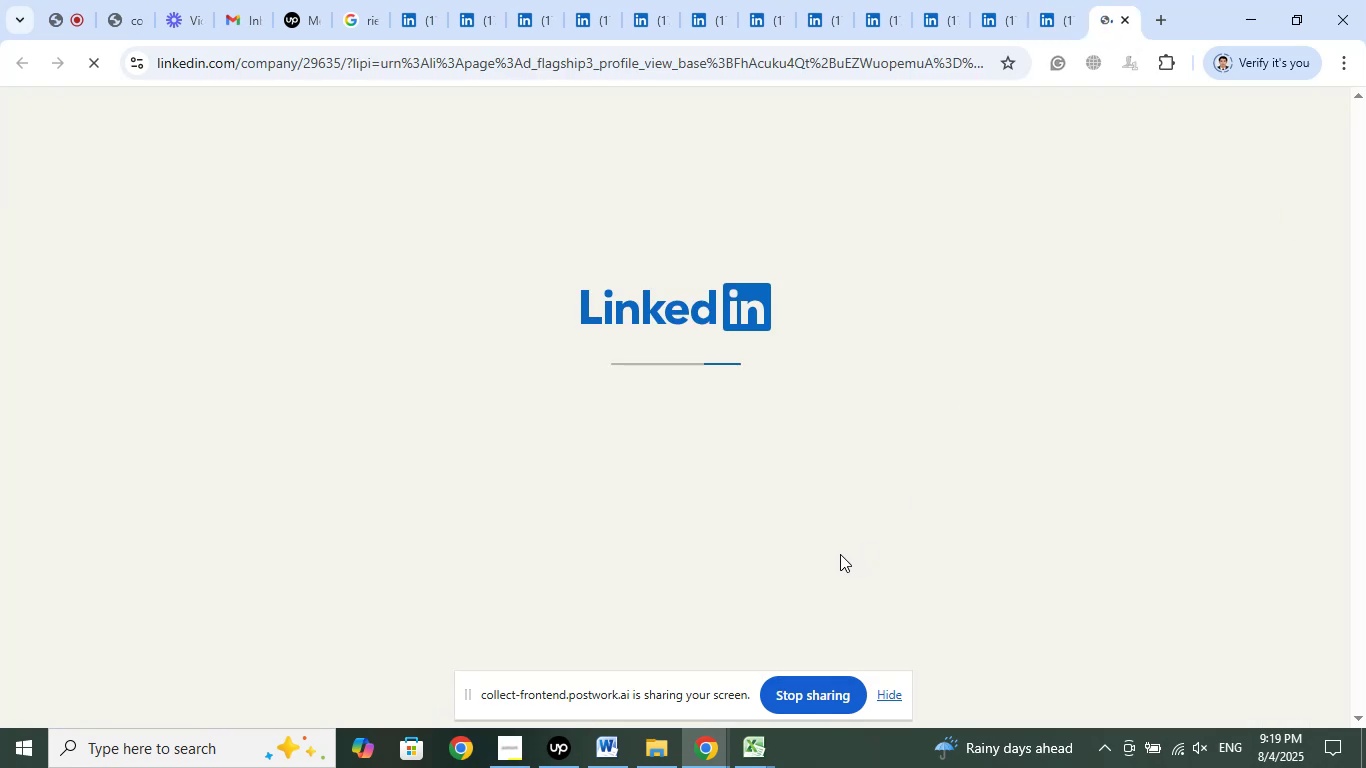 
wait(8.6)
 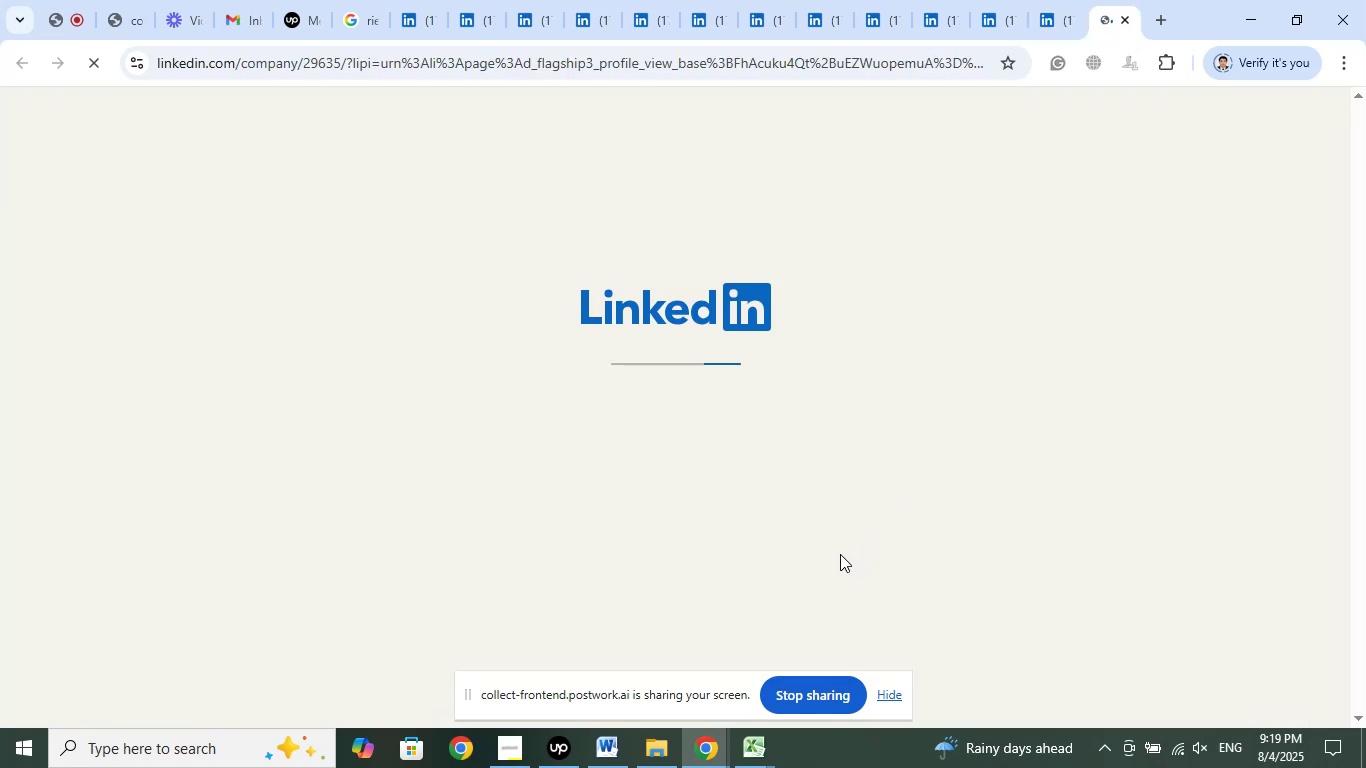 
left_click([1047, 25])
 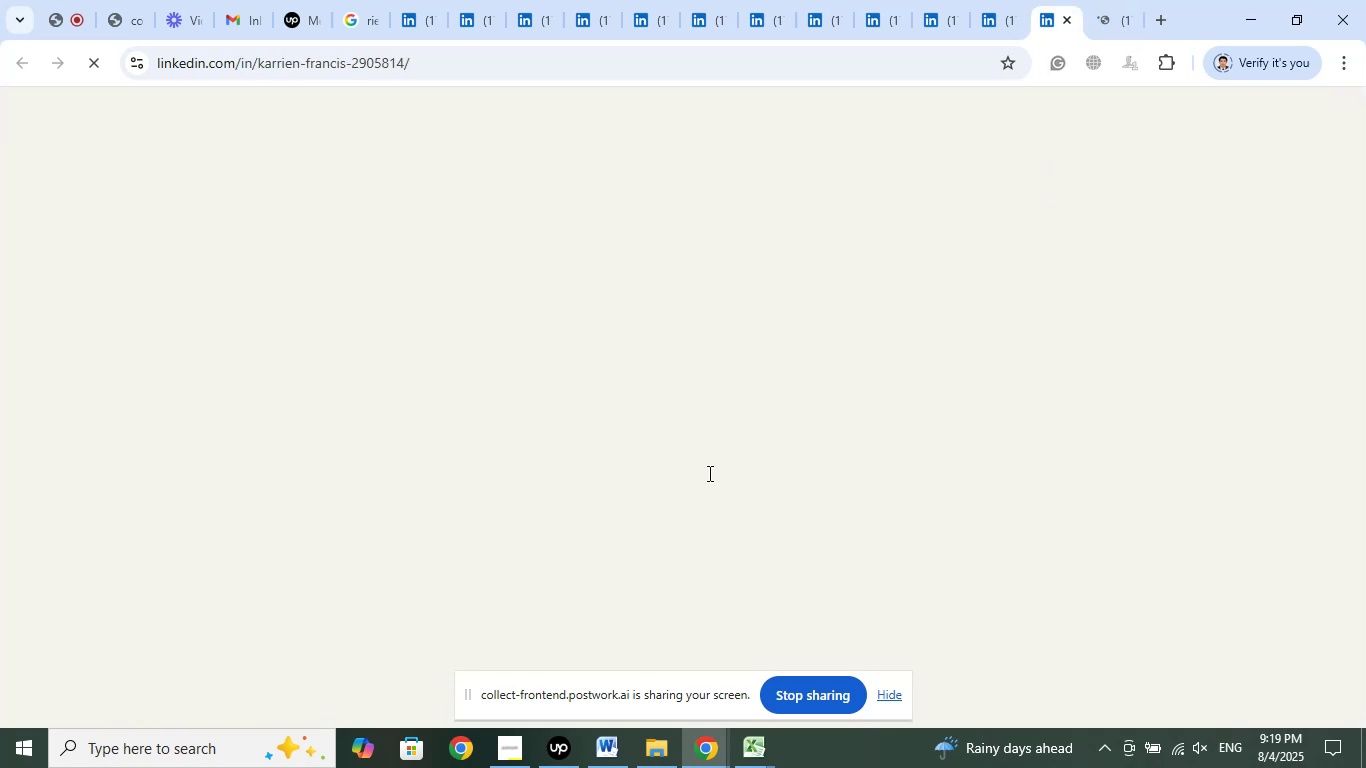 
scroll: coordinate [680, 487], scroll_direction: up, amount: 17.0
 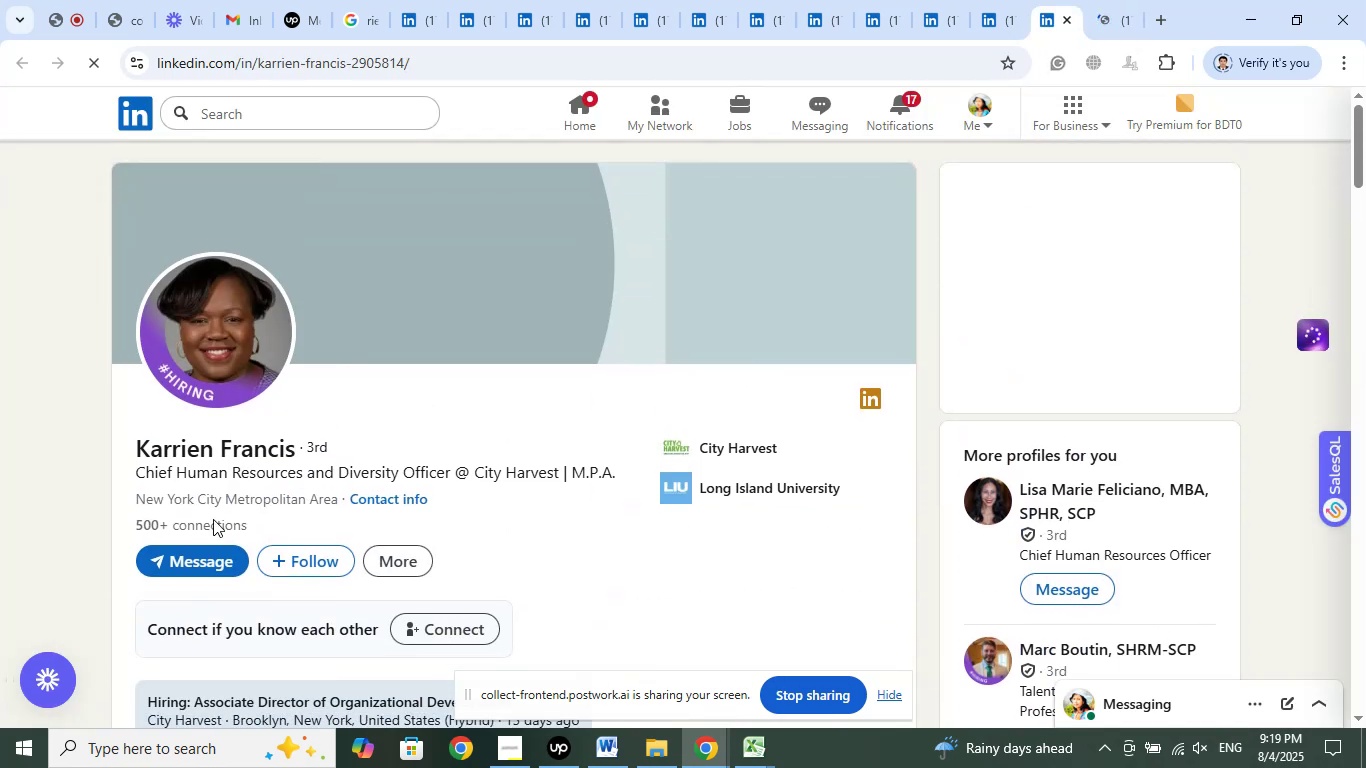 
left_click_drag(start_coordinate=[114, 450], to_coordinate=[294, 445])
 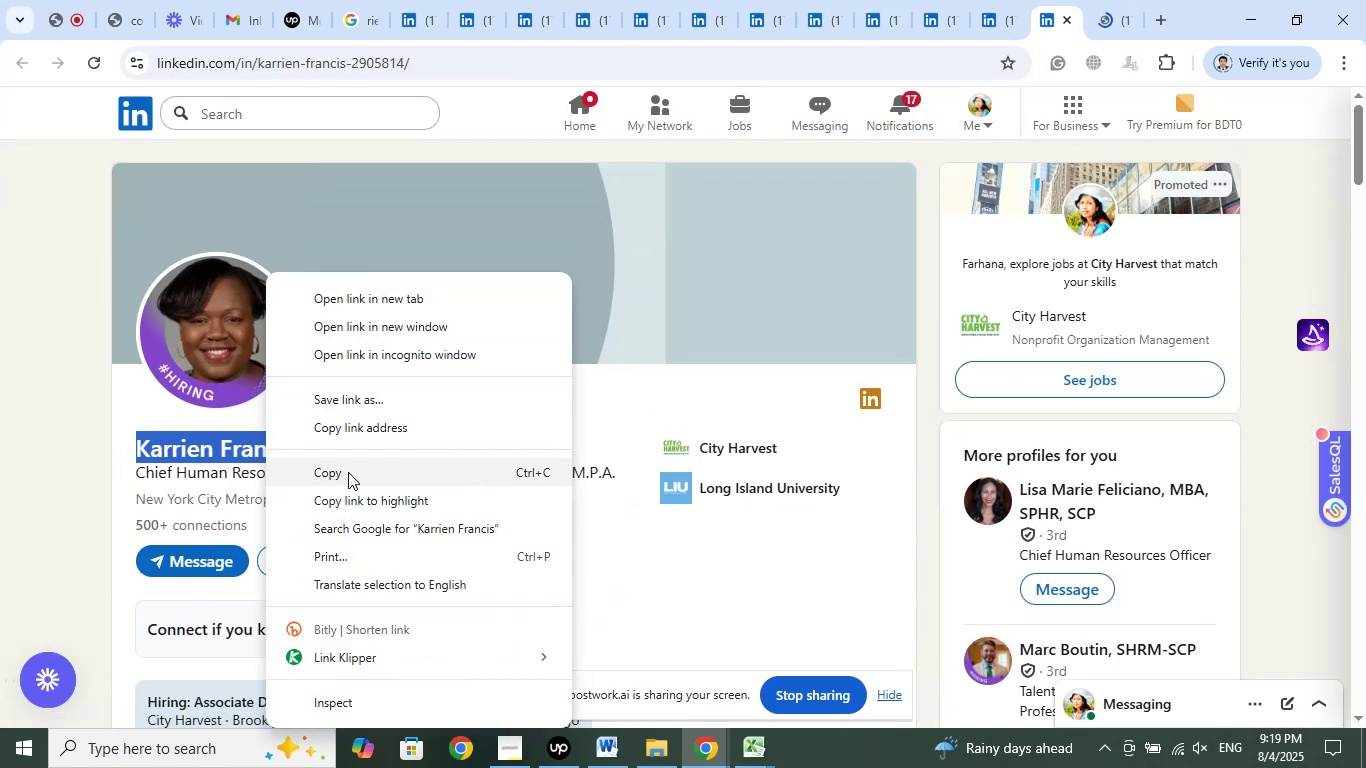 
left_click([767, 752])
 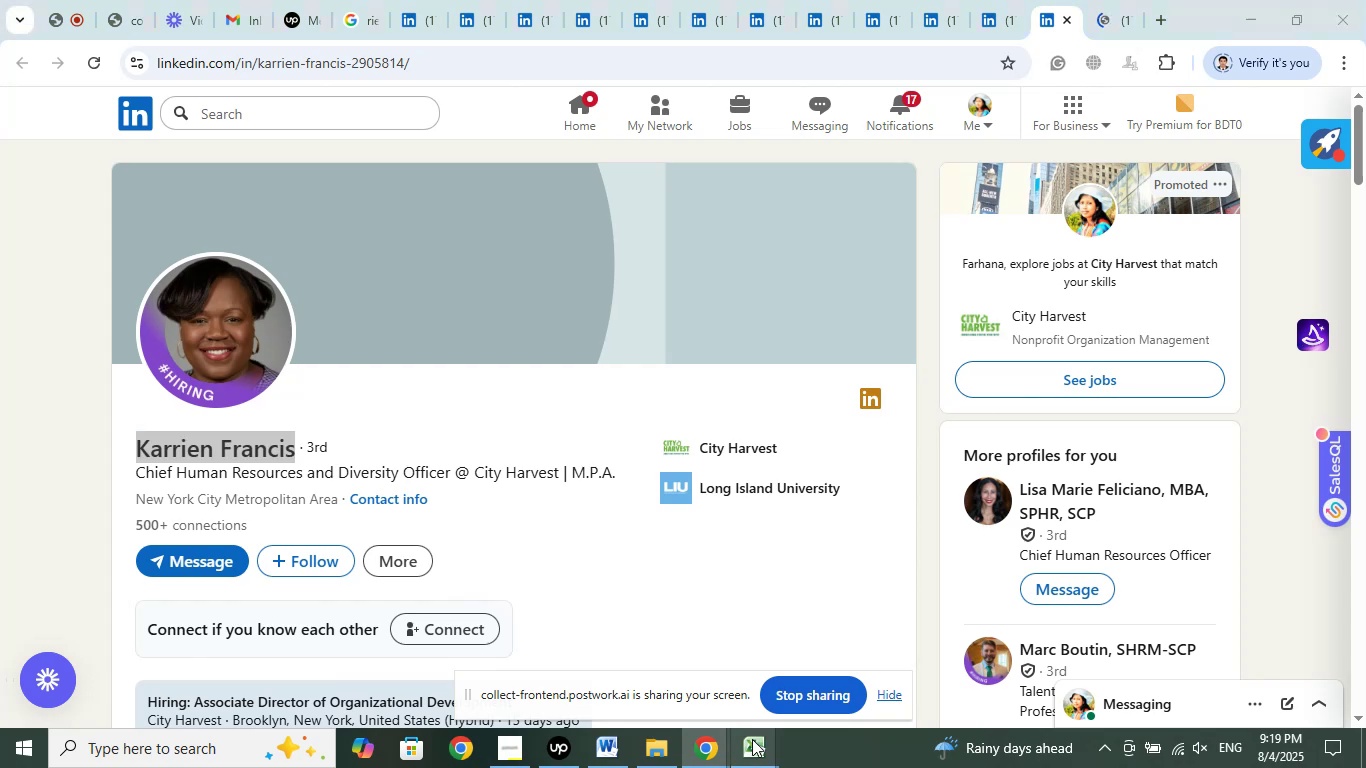 
left_click([632, 657])
 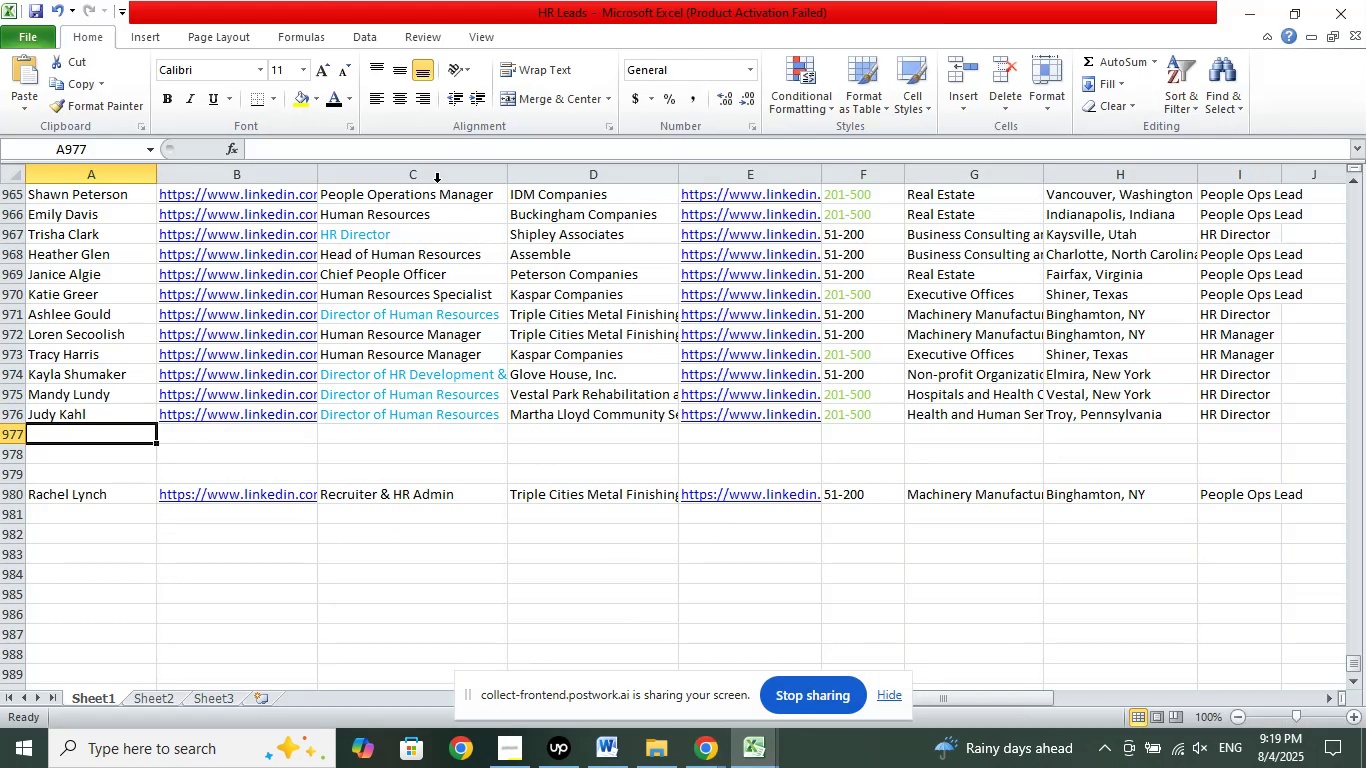 
left_click([458, 152])
 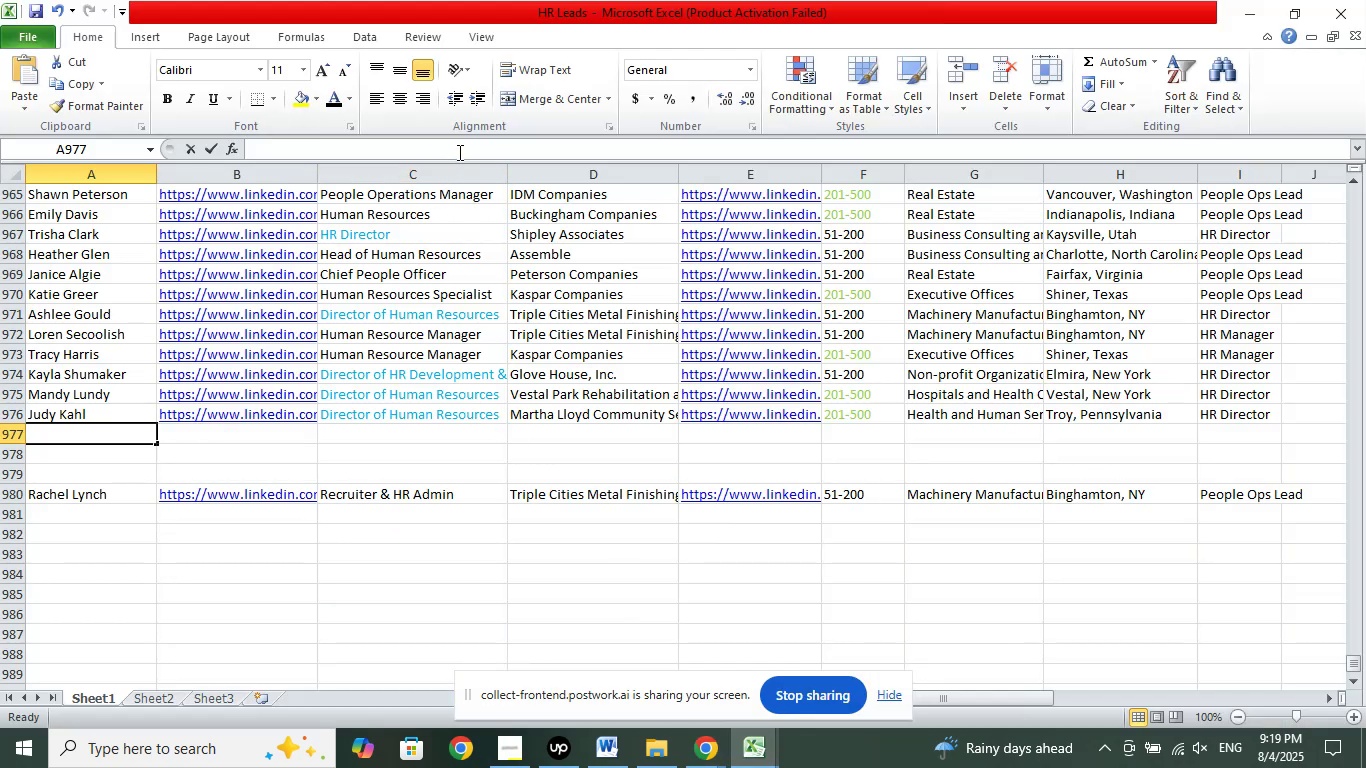 
right_click([459, 151])
 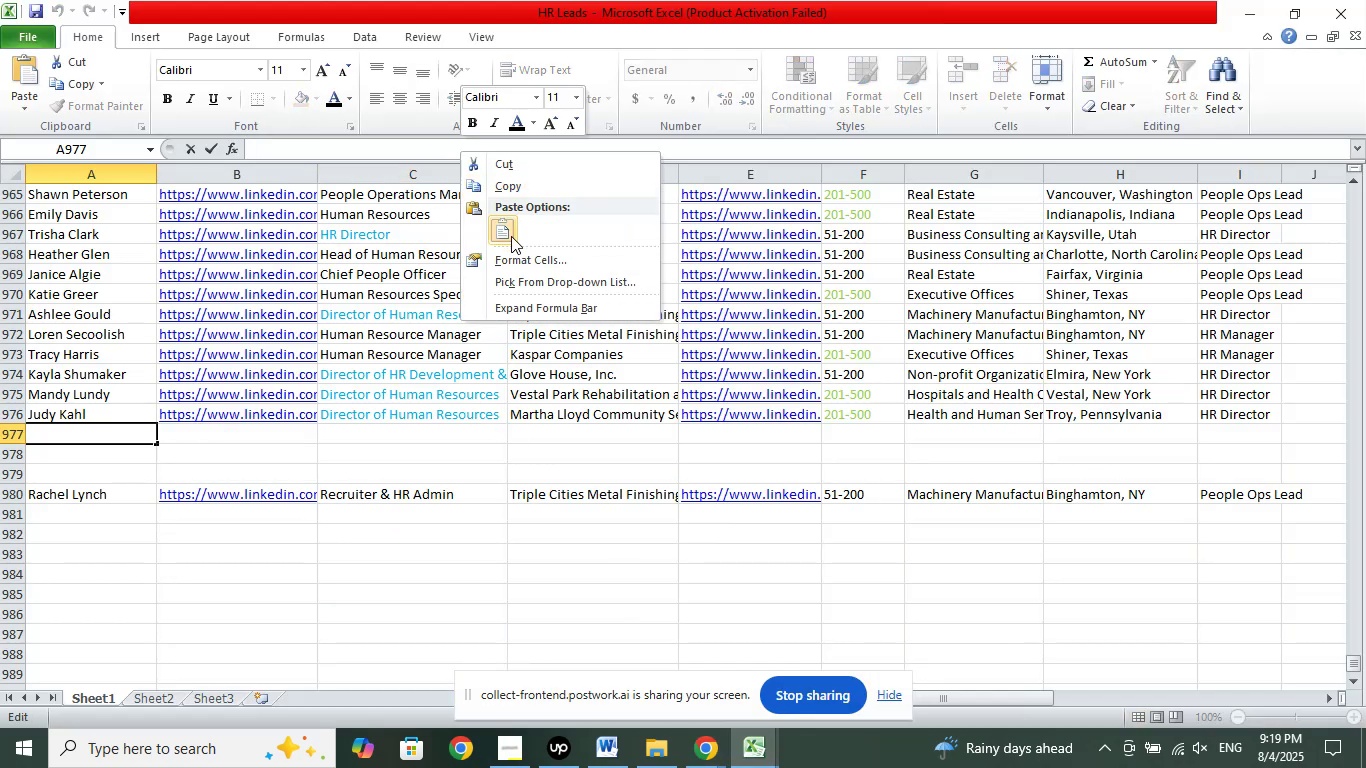 
left_click([511, 225])
 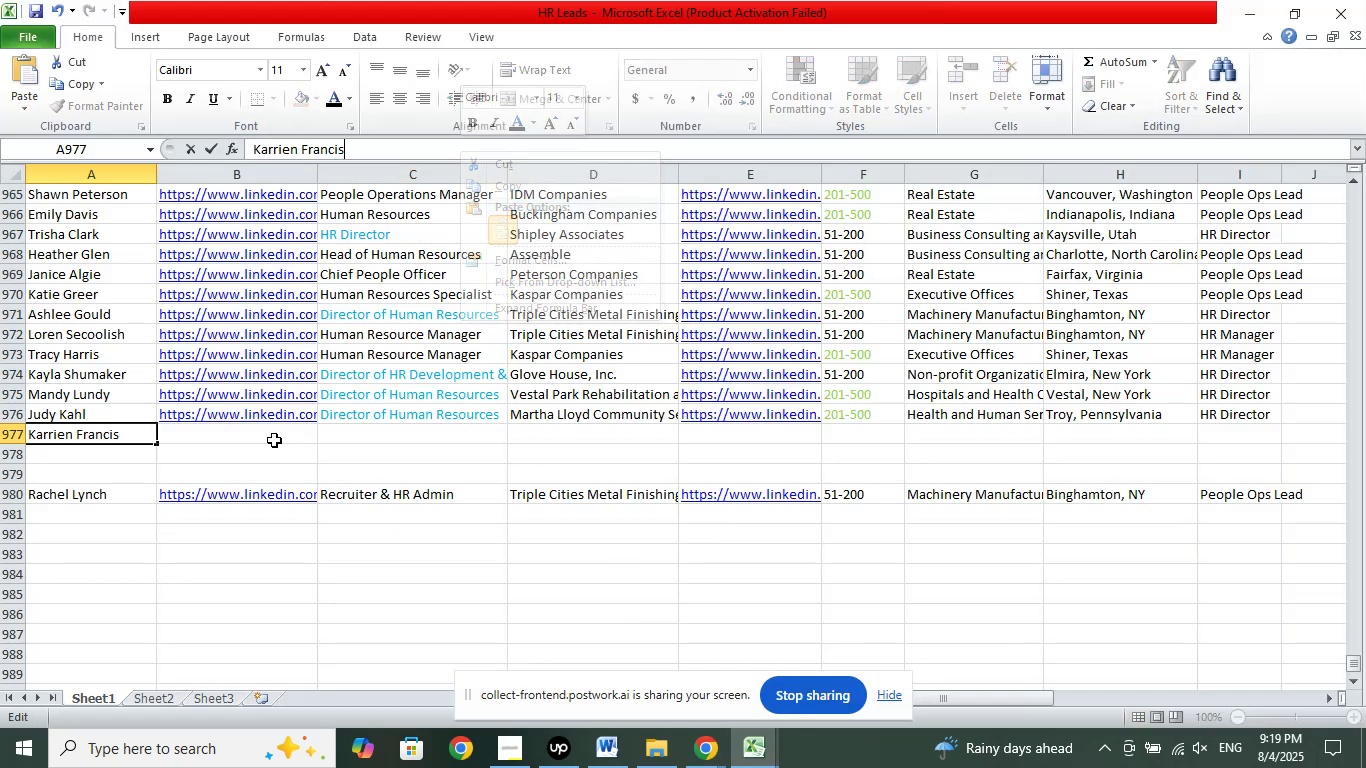 
left_click([267, 440])
 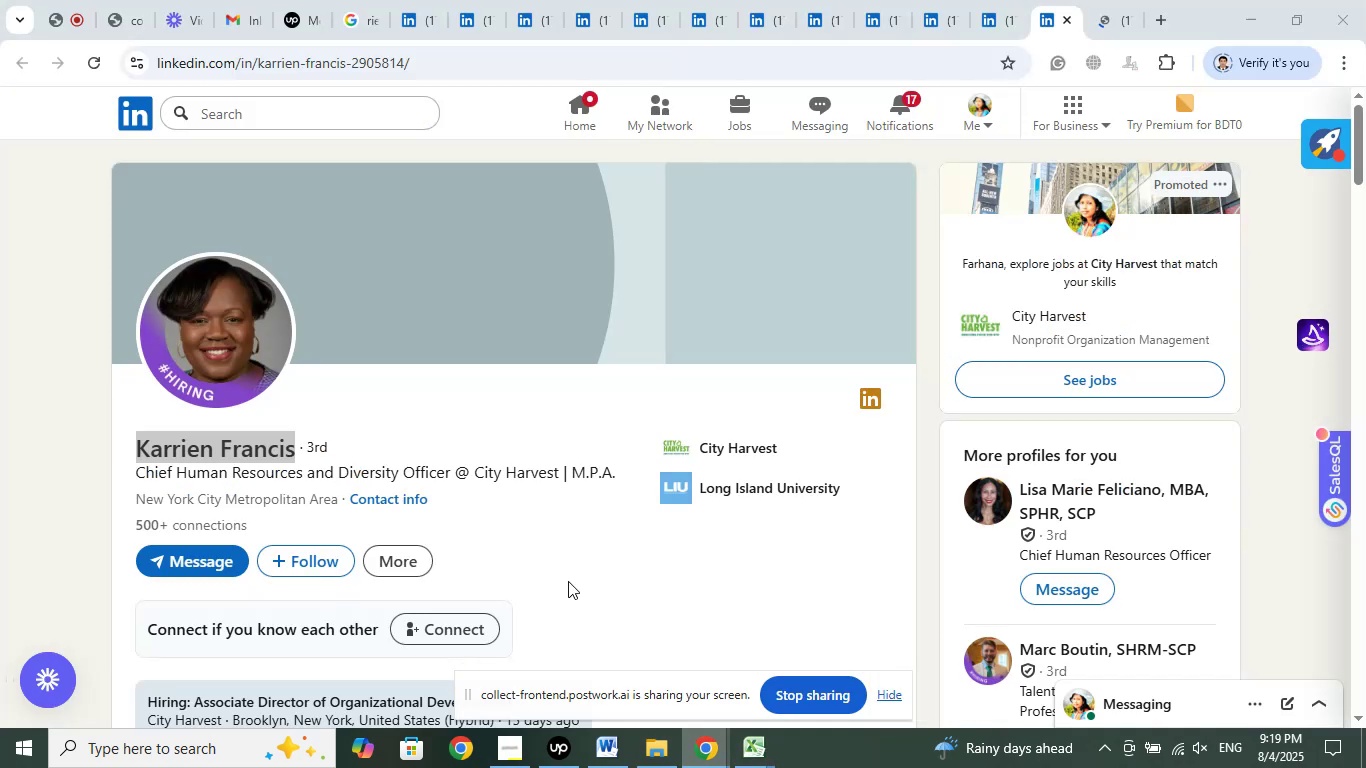 
left_click([425, 67])
 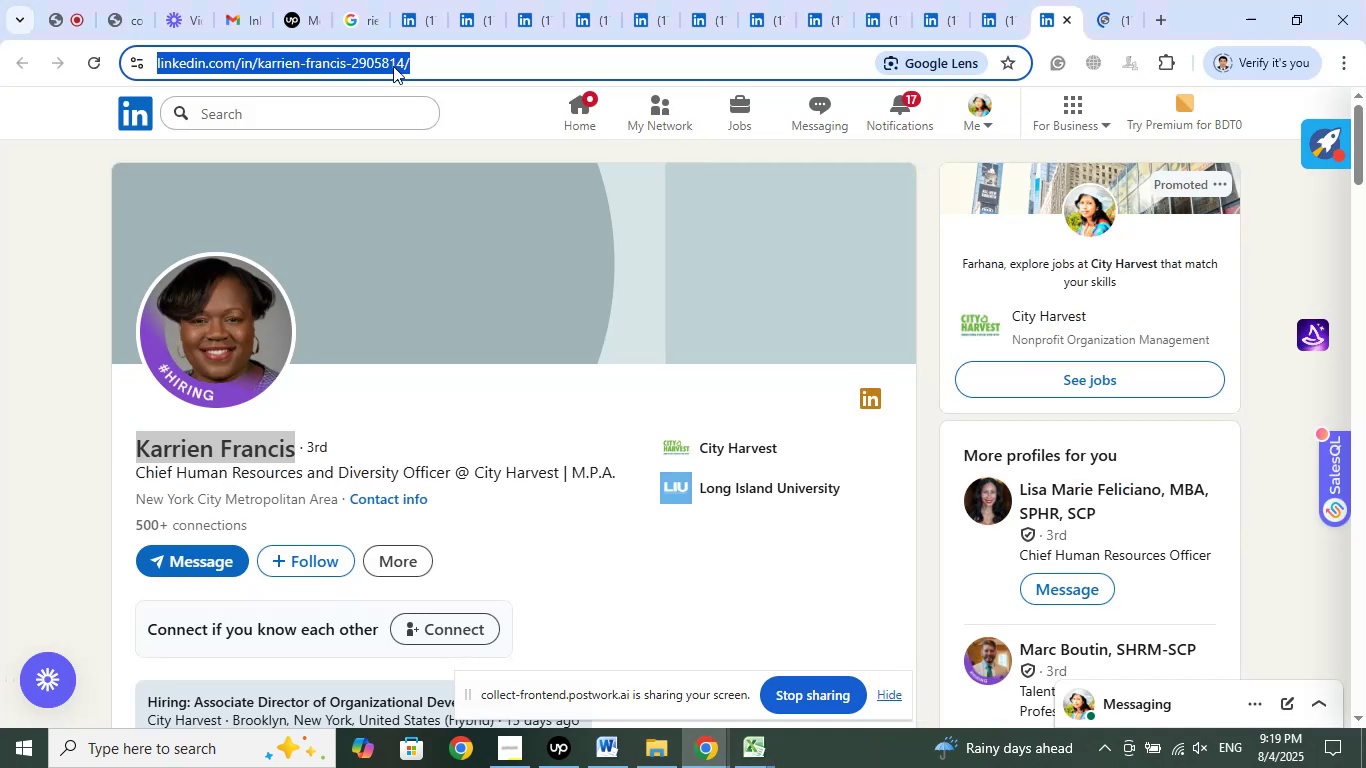 
right_click([378, 66])
 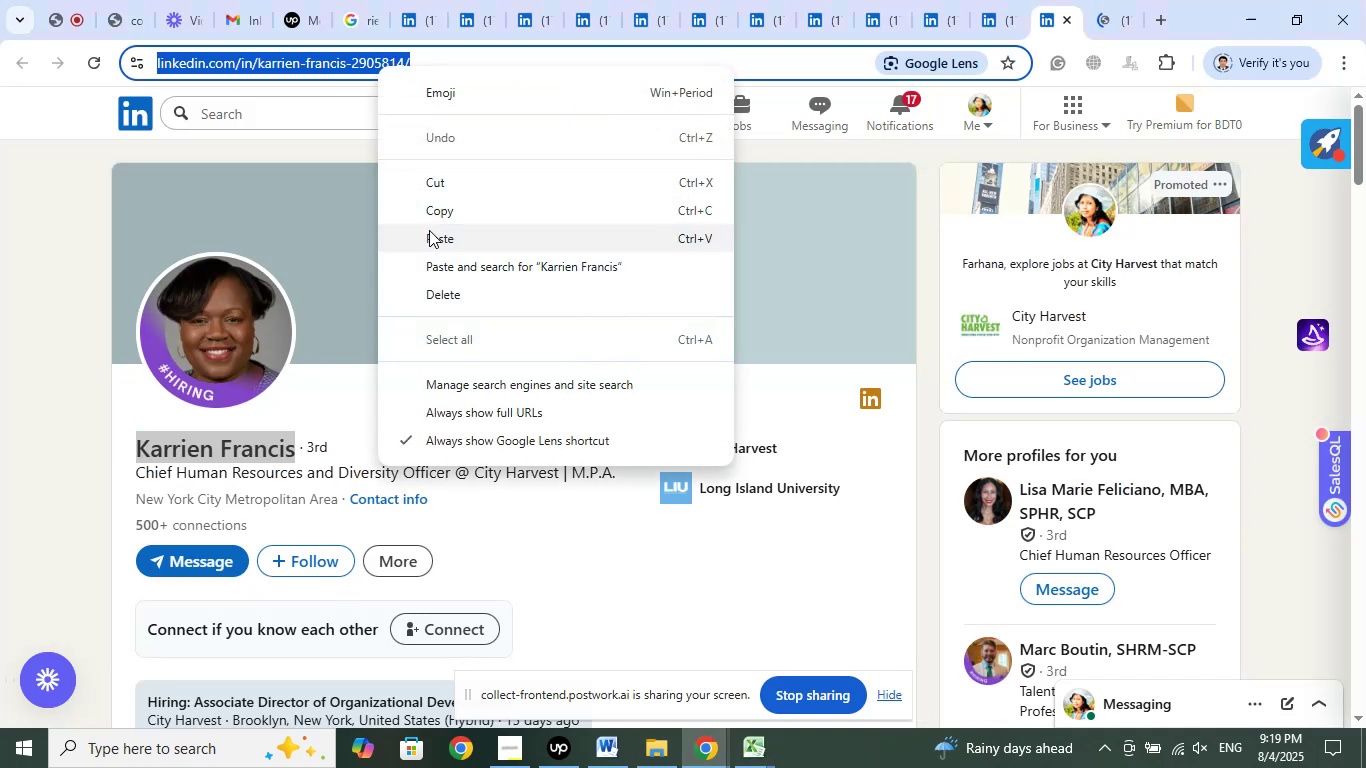 
left_click([440, 211])
 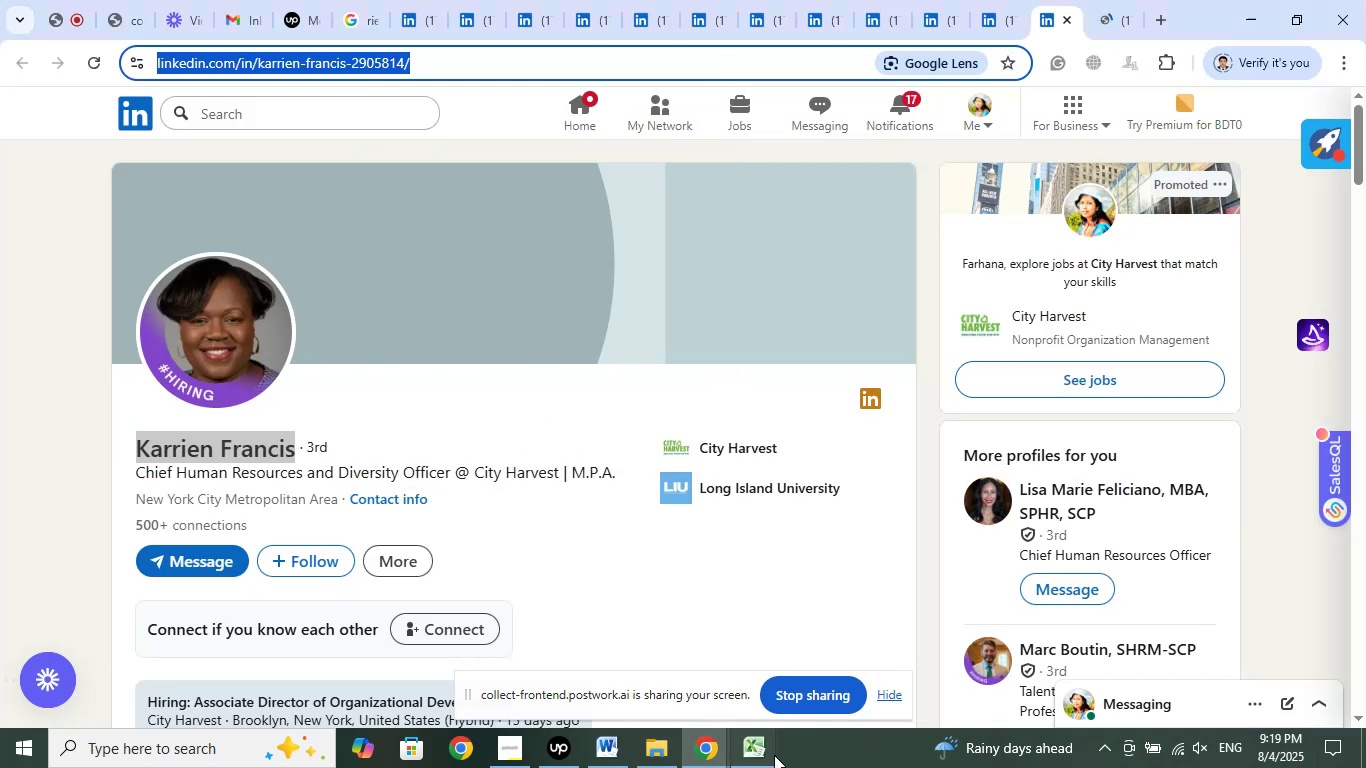 
double_click([759, 749])
 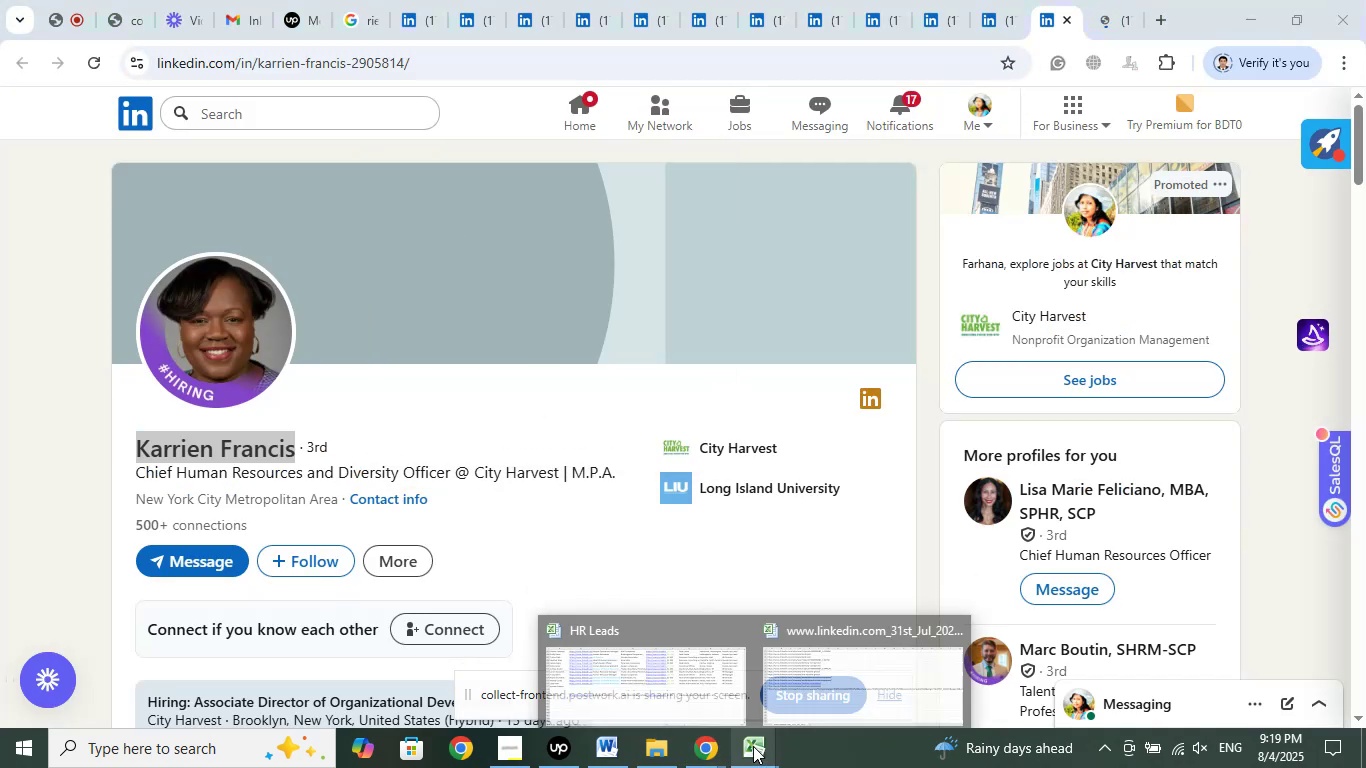 
left_click([753, 746])
 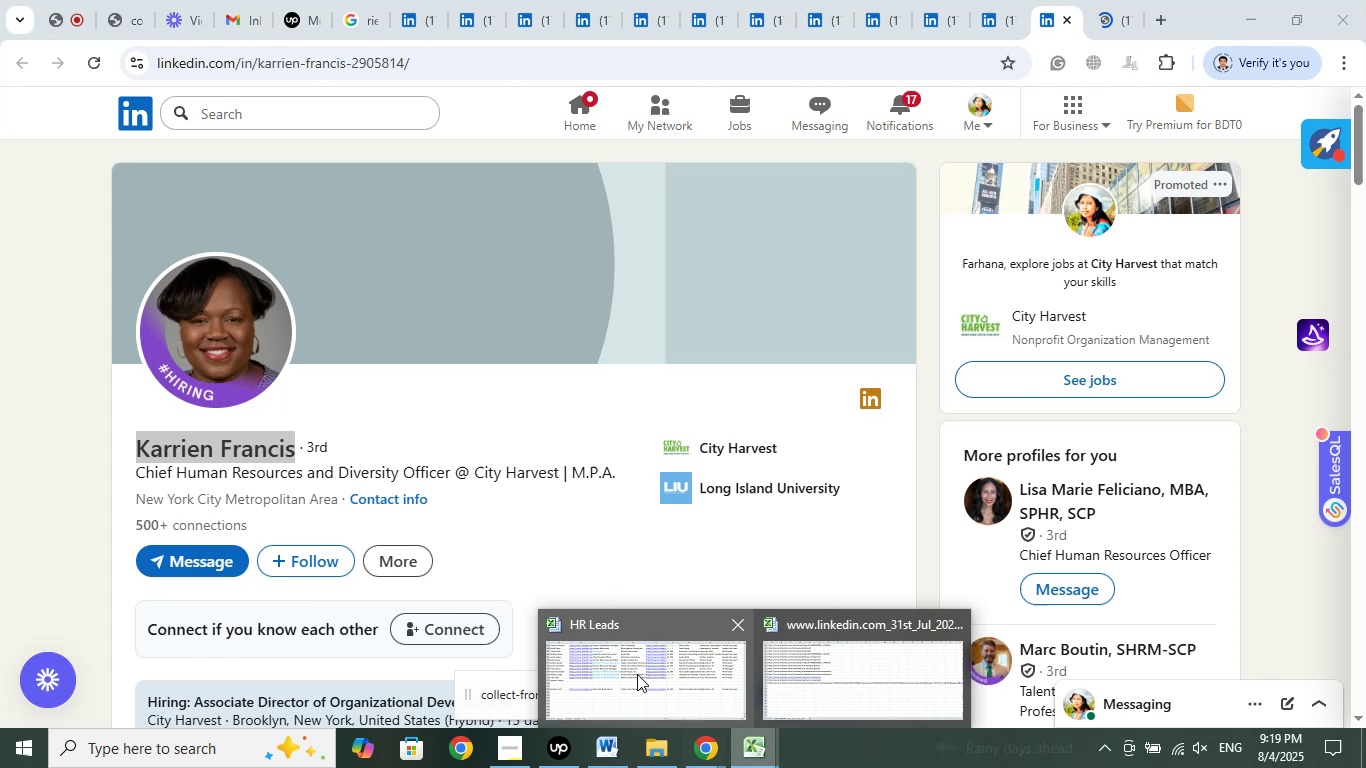 
left_click([621, 660])
 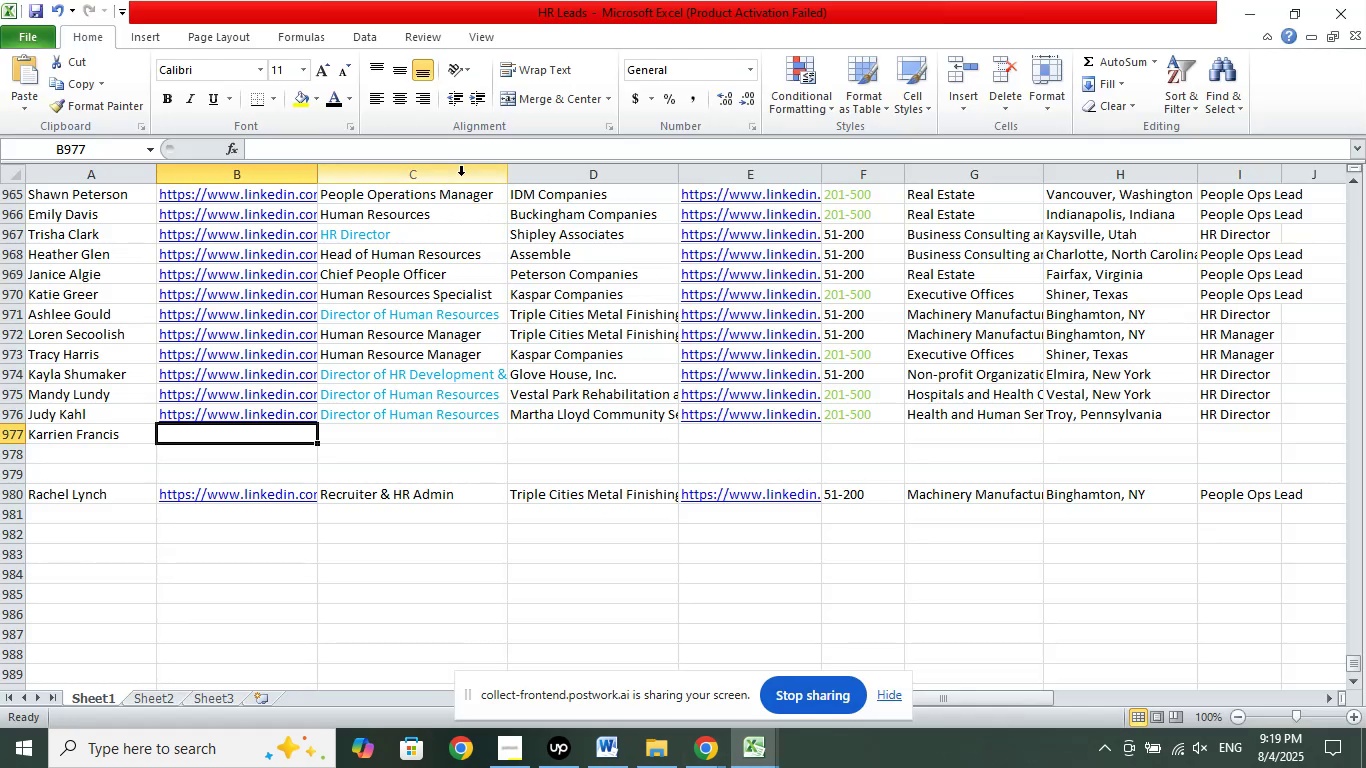 
left_click([472, 147])
 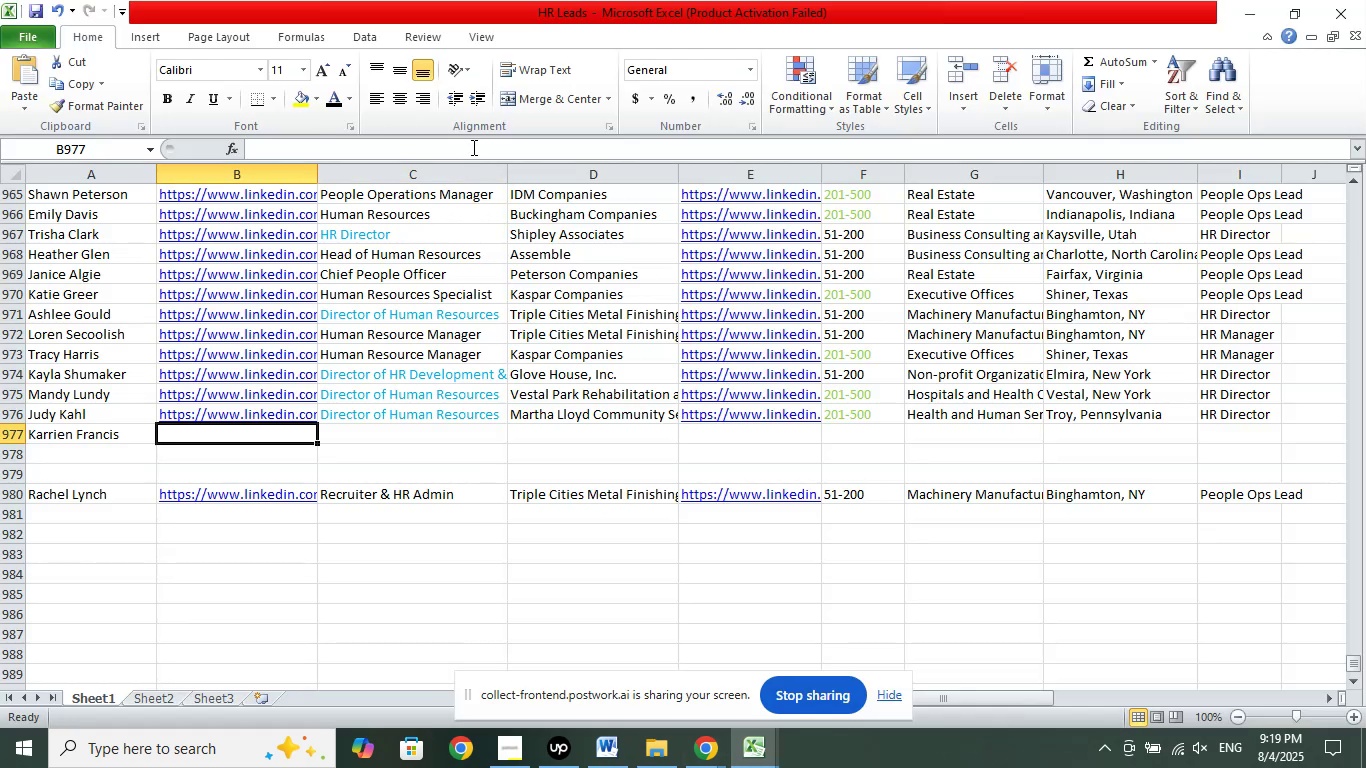 
right_click([471, 146])
 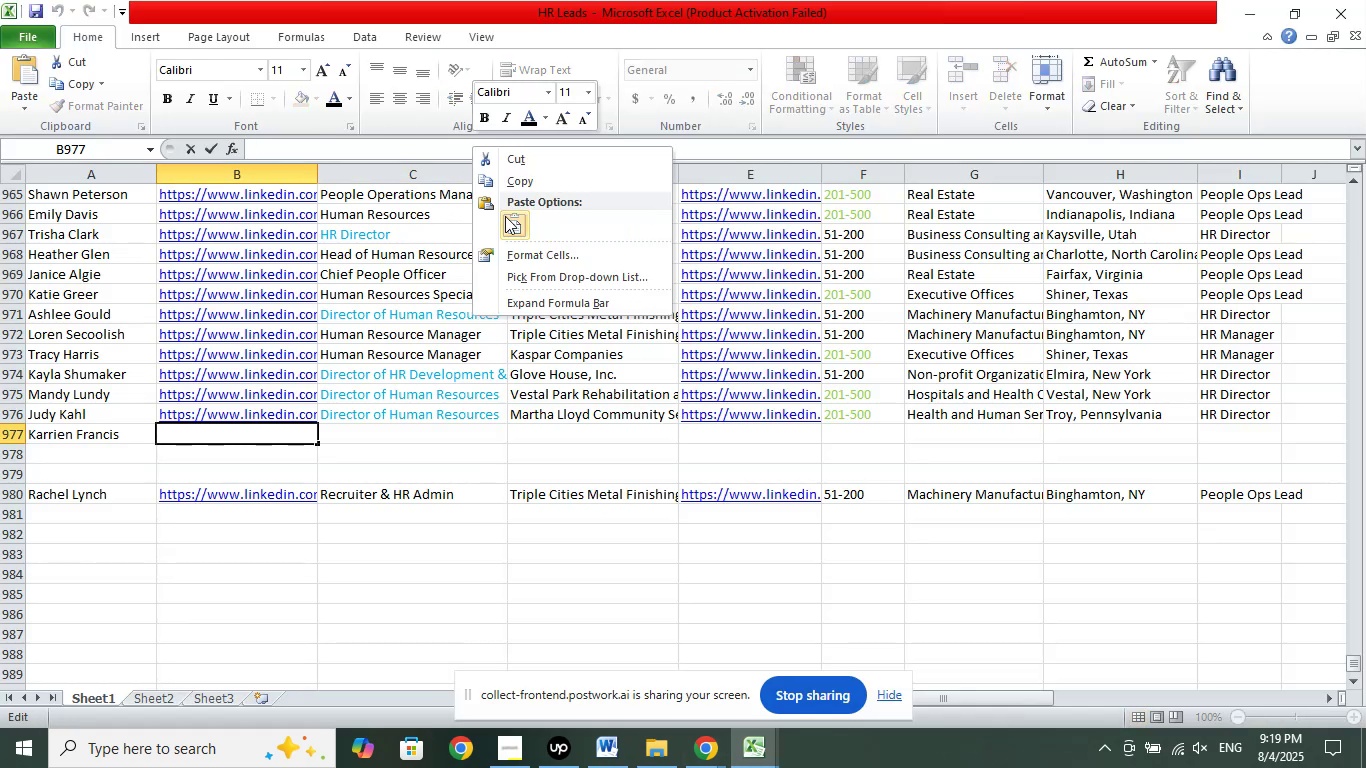 
left_click([505, 216])
 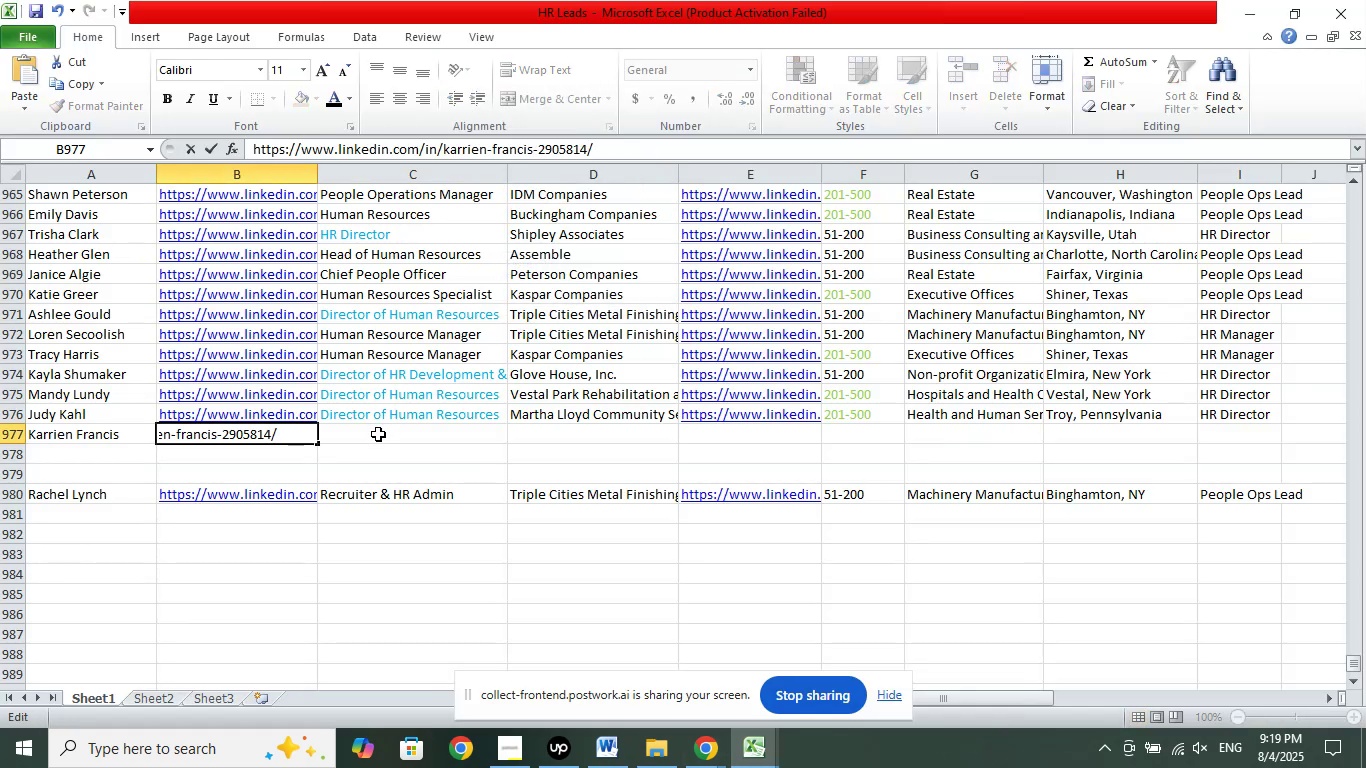 
scroll: coordinate [572, 557], scroll_direction: down, amount: 3.0
 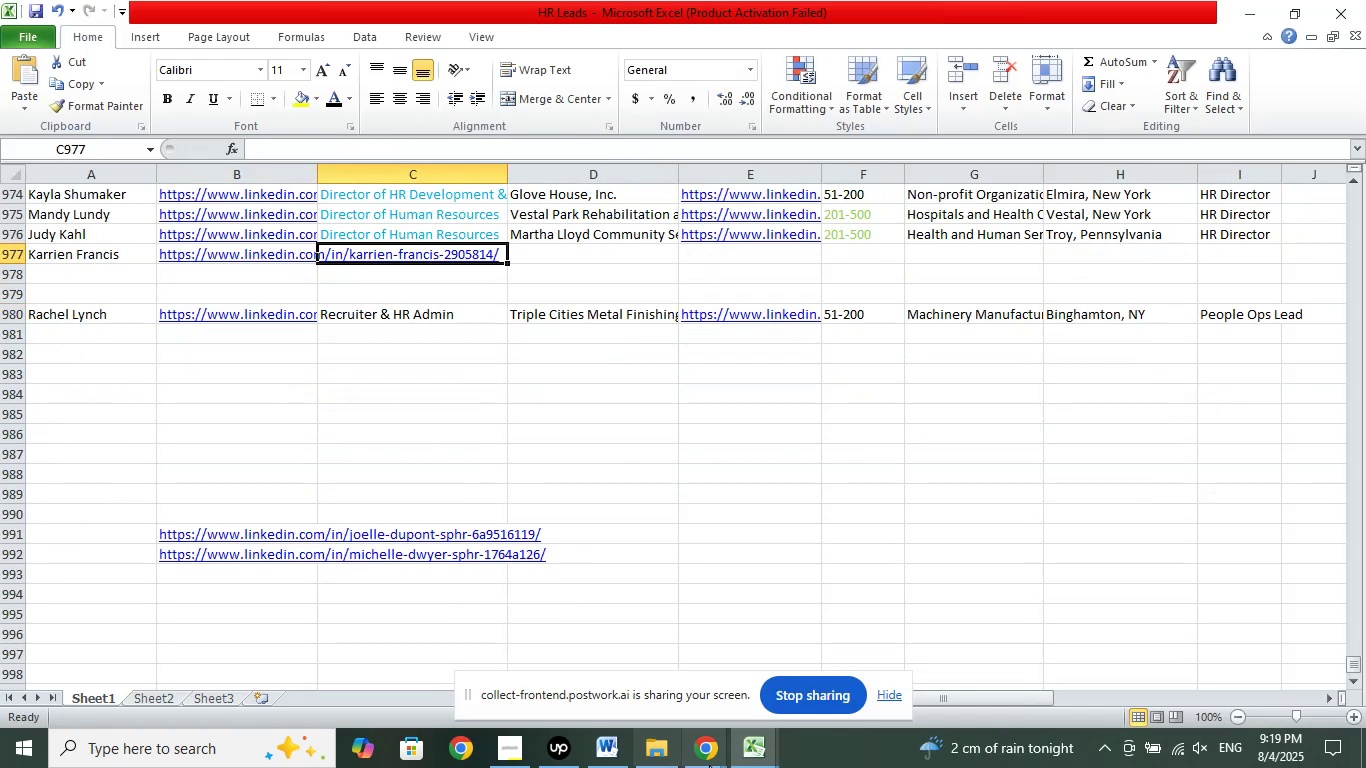 
left_click([709, 756])
 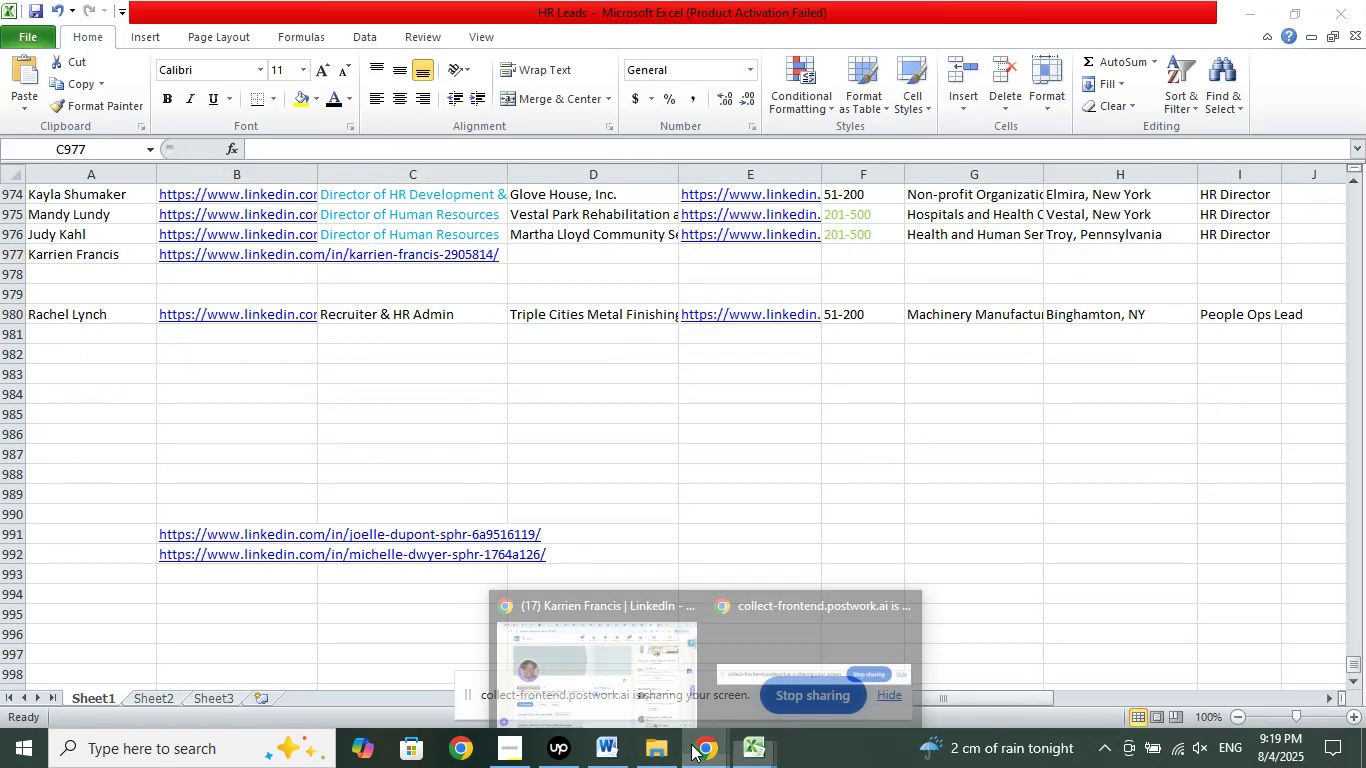 
double_click([642, 687])
 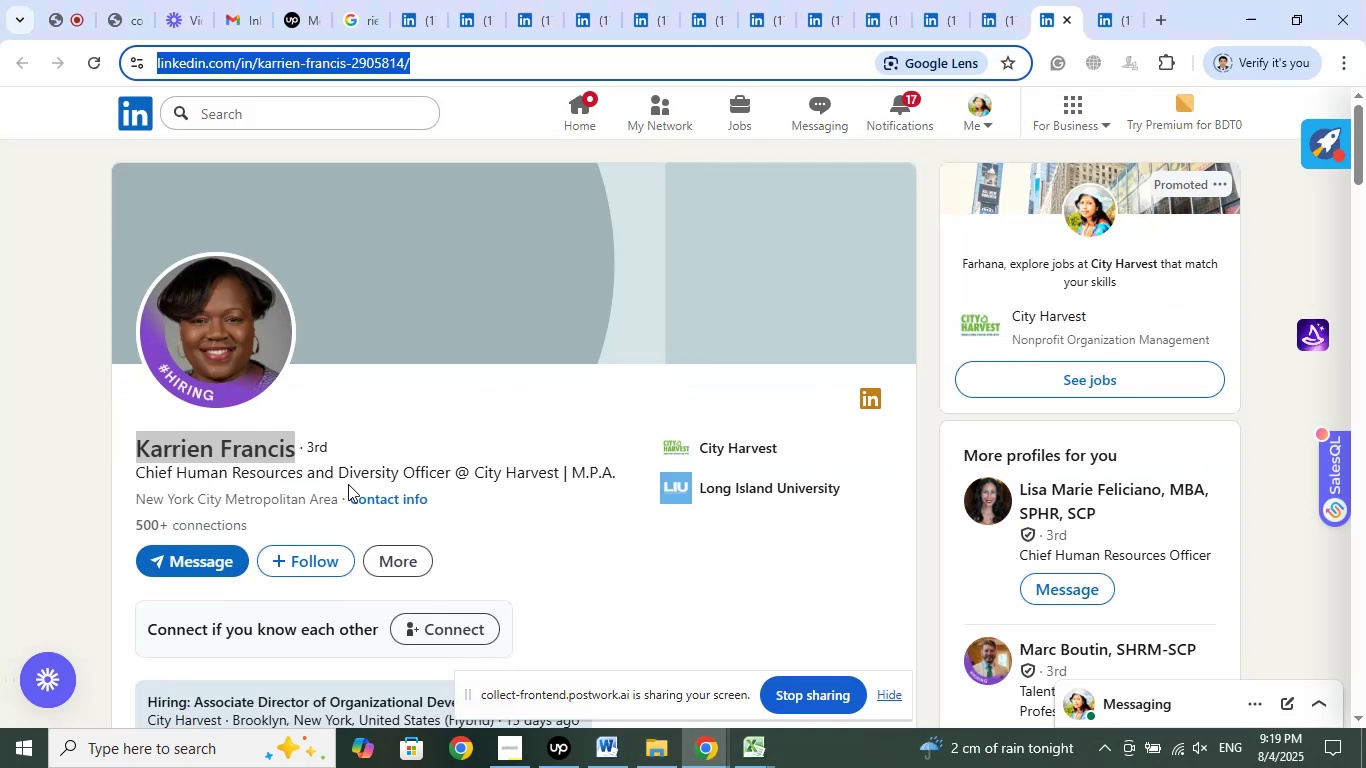 
left_click([750, 447])
 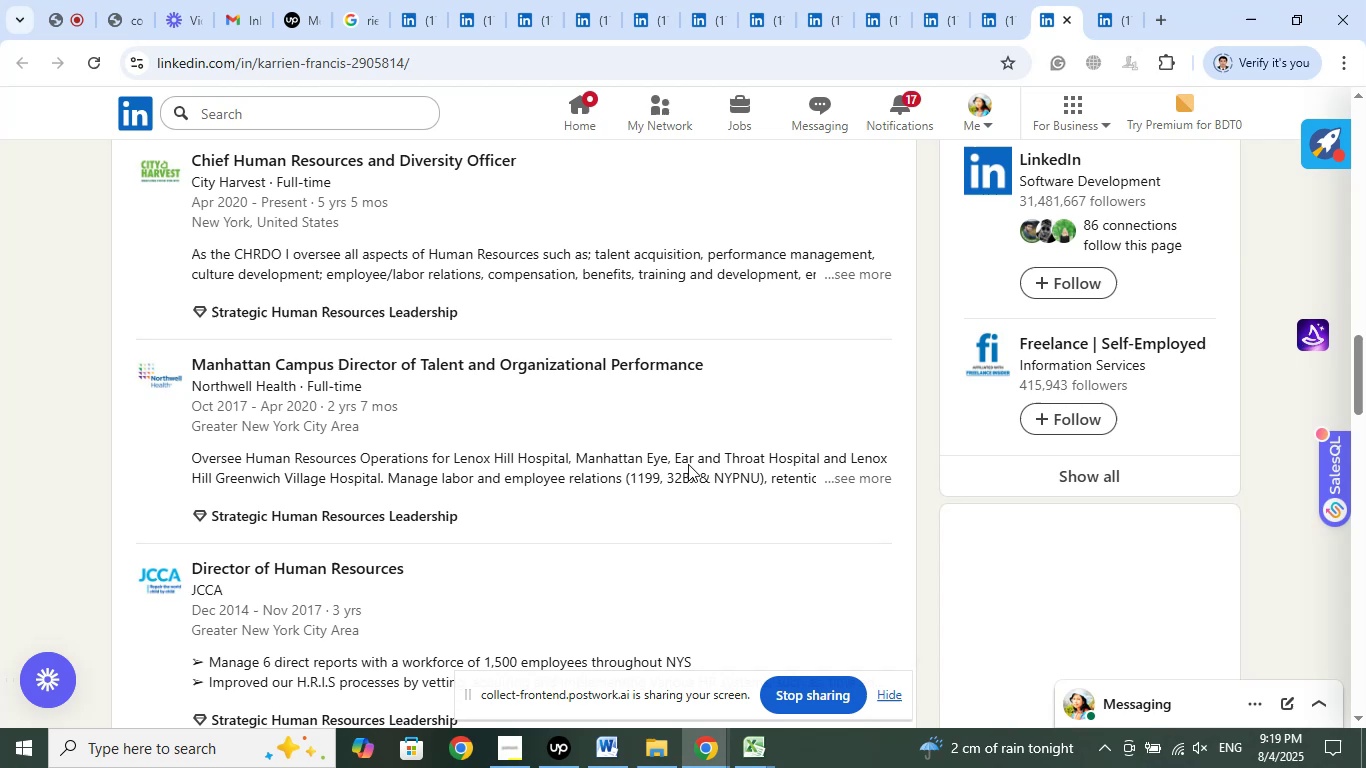 
scroll: coordinate [591, 551], scroll_direction: up, amount: 1.0
 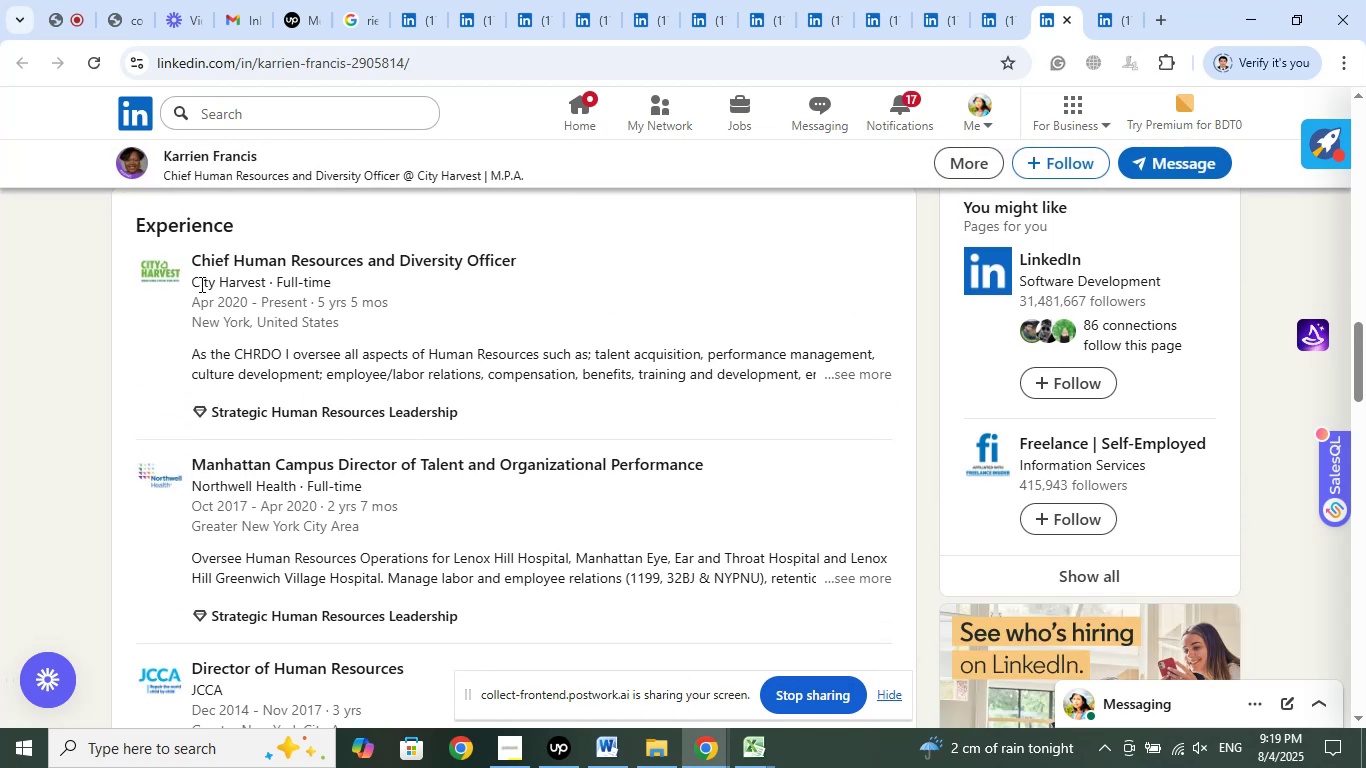 
left_click_drag(start_coordinate=[190, 263], to_coordinate=[541, 258])
 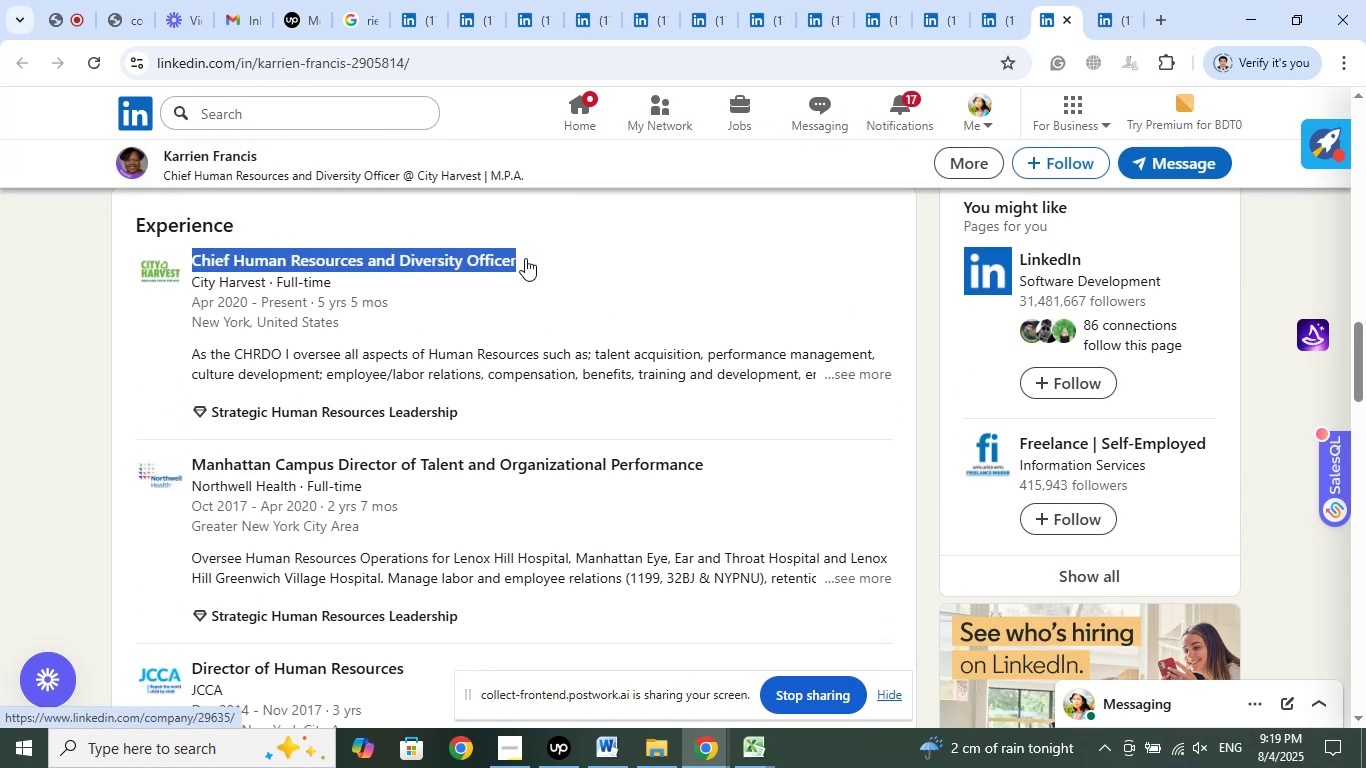 
right_click([486, 257])
 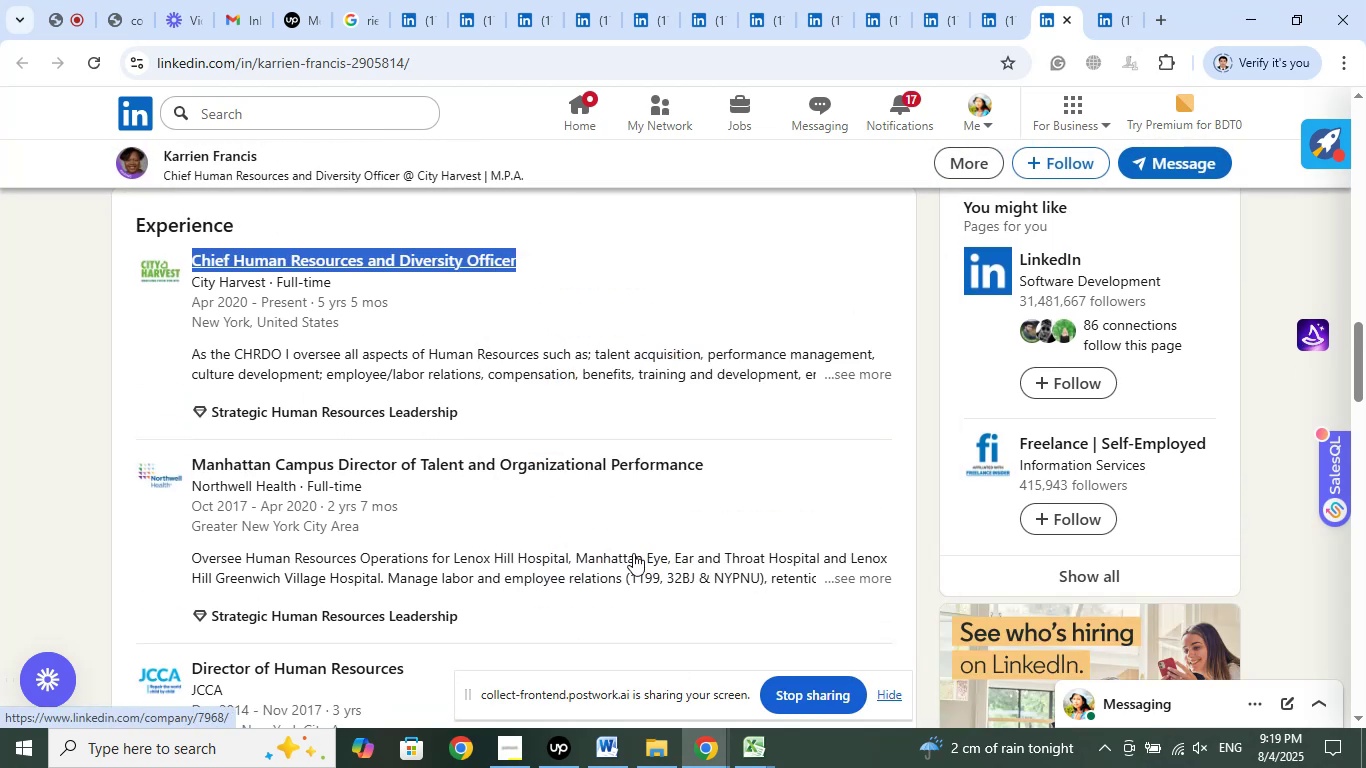 
left_click([766, 753])
 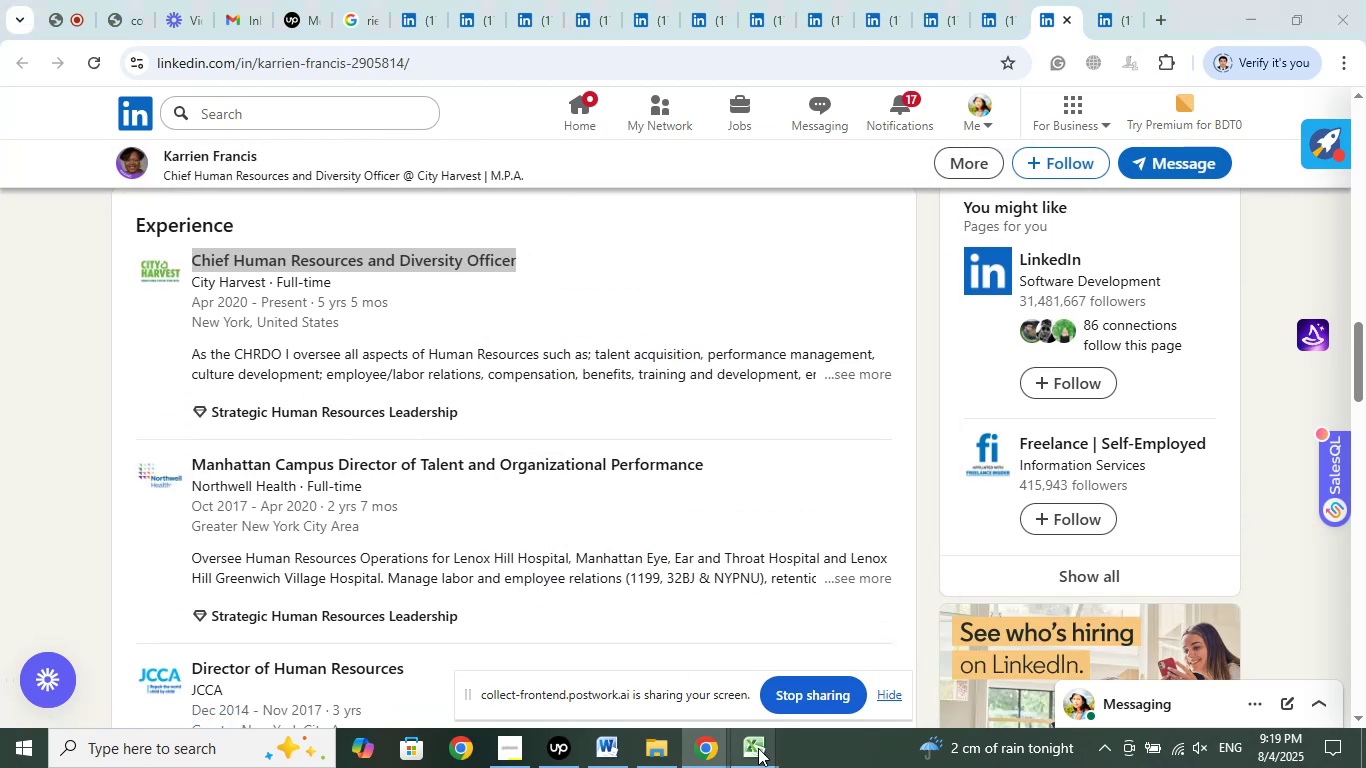 
left_click_drag(start_coordinate=[668, 687], to_coordinate=[663, 680])
 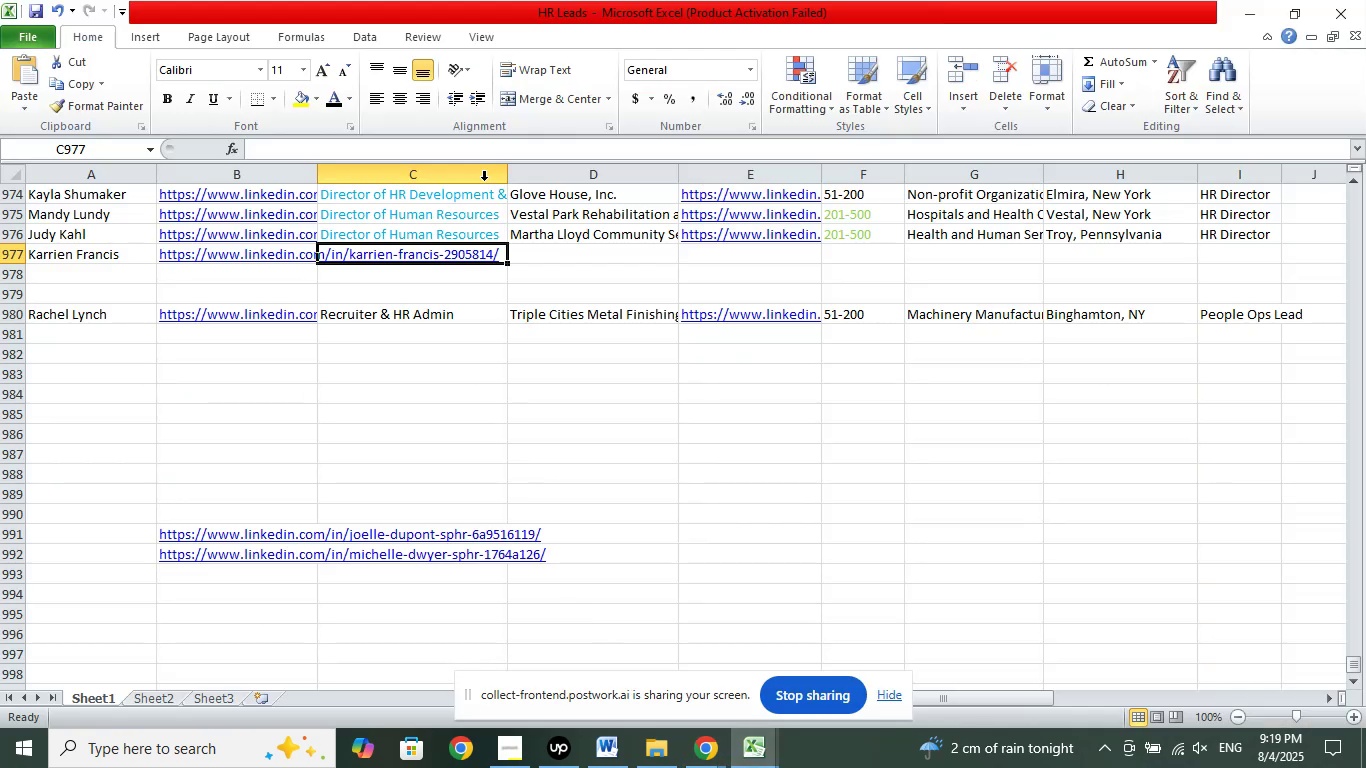 
left_click([494, 152])
 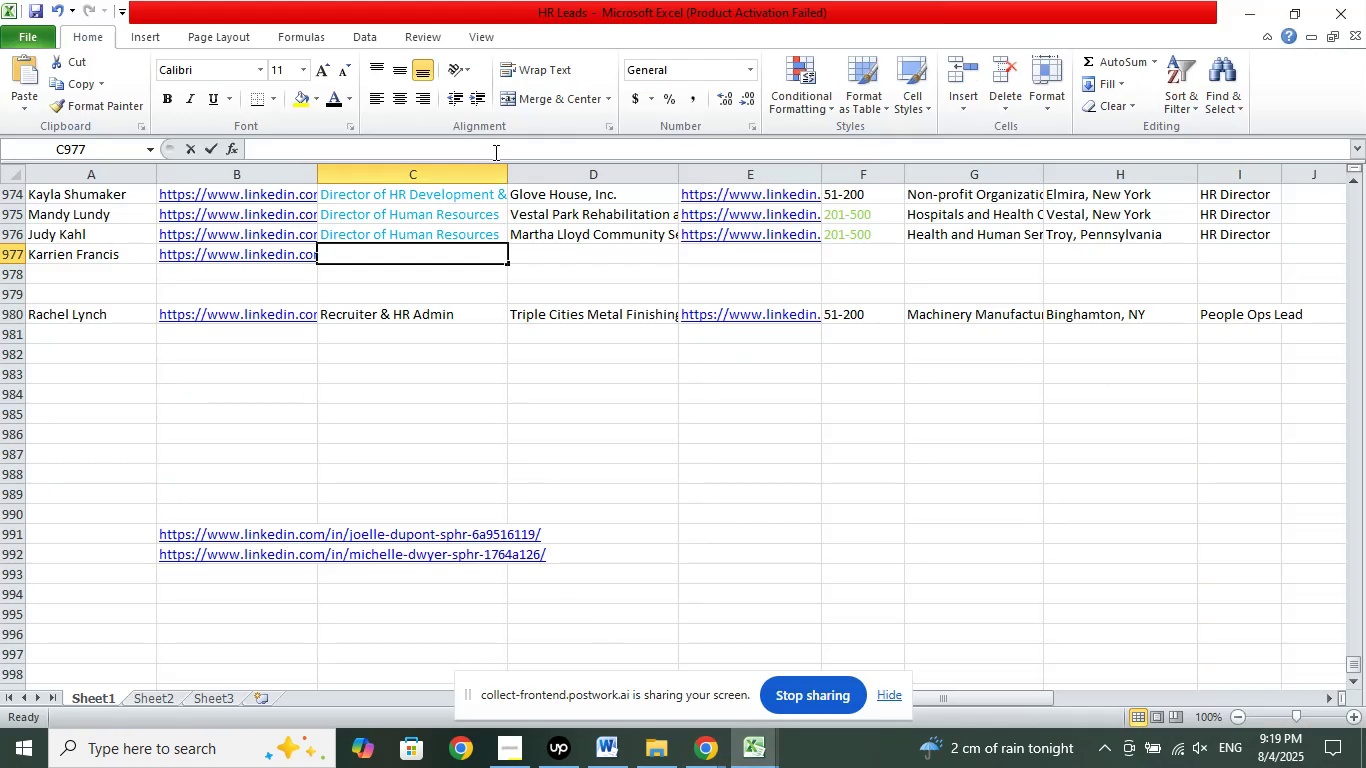 
right_click([494, 152])
 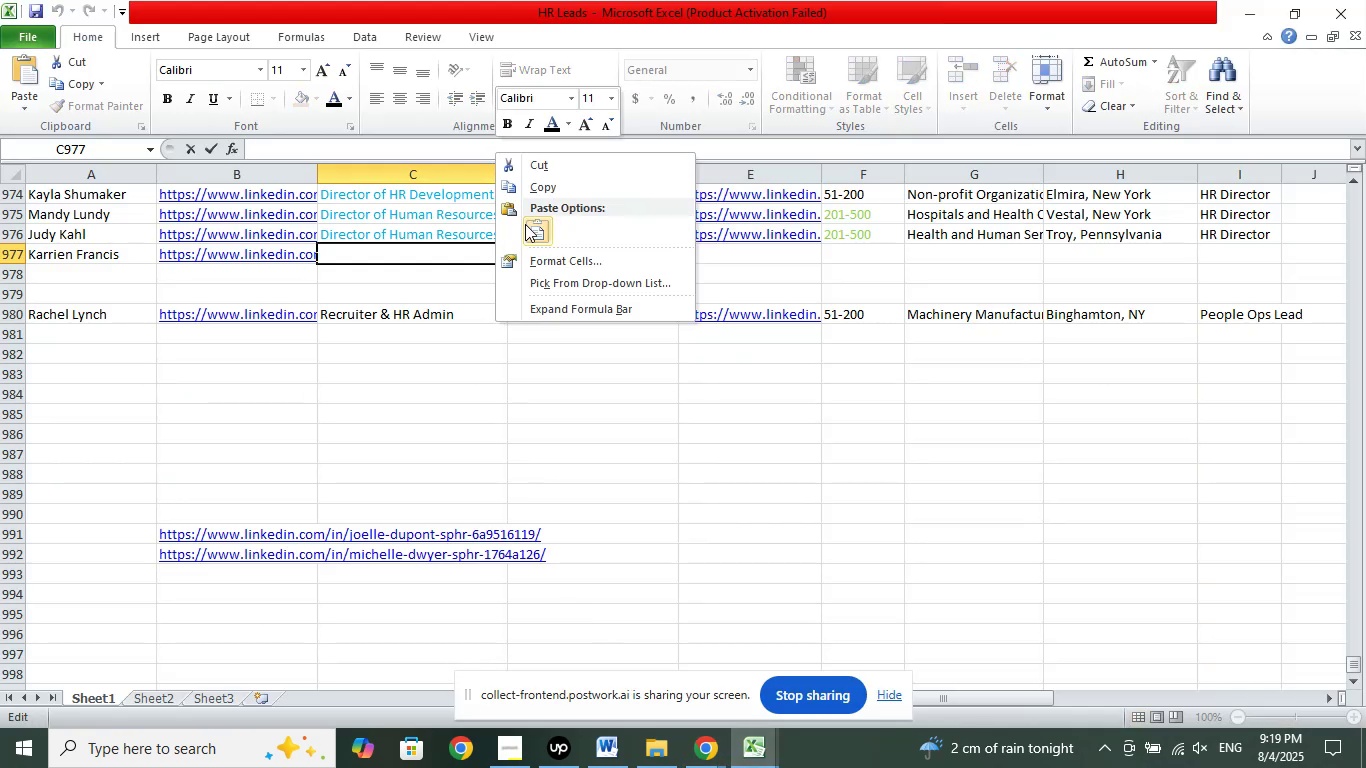 
left_click([534, 225])
 